 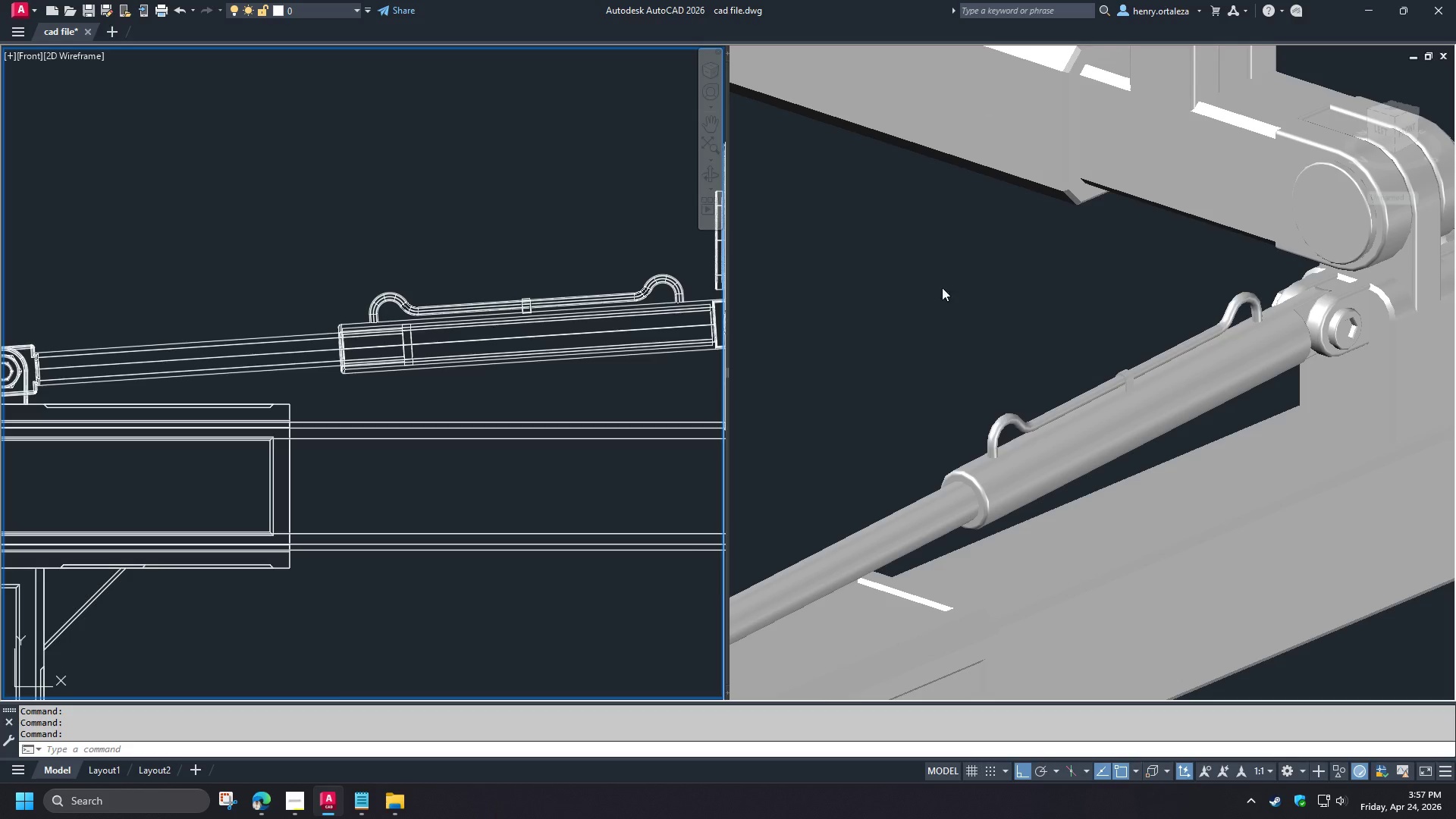 
scroll: coordinate [336, 422], scroll_direction: down, amount: 5.0
 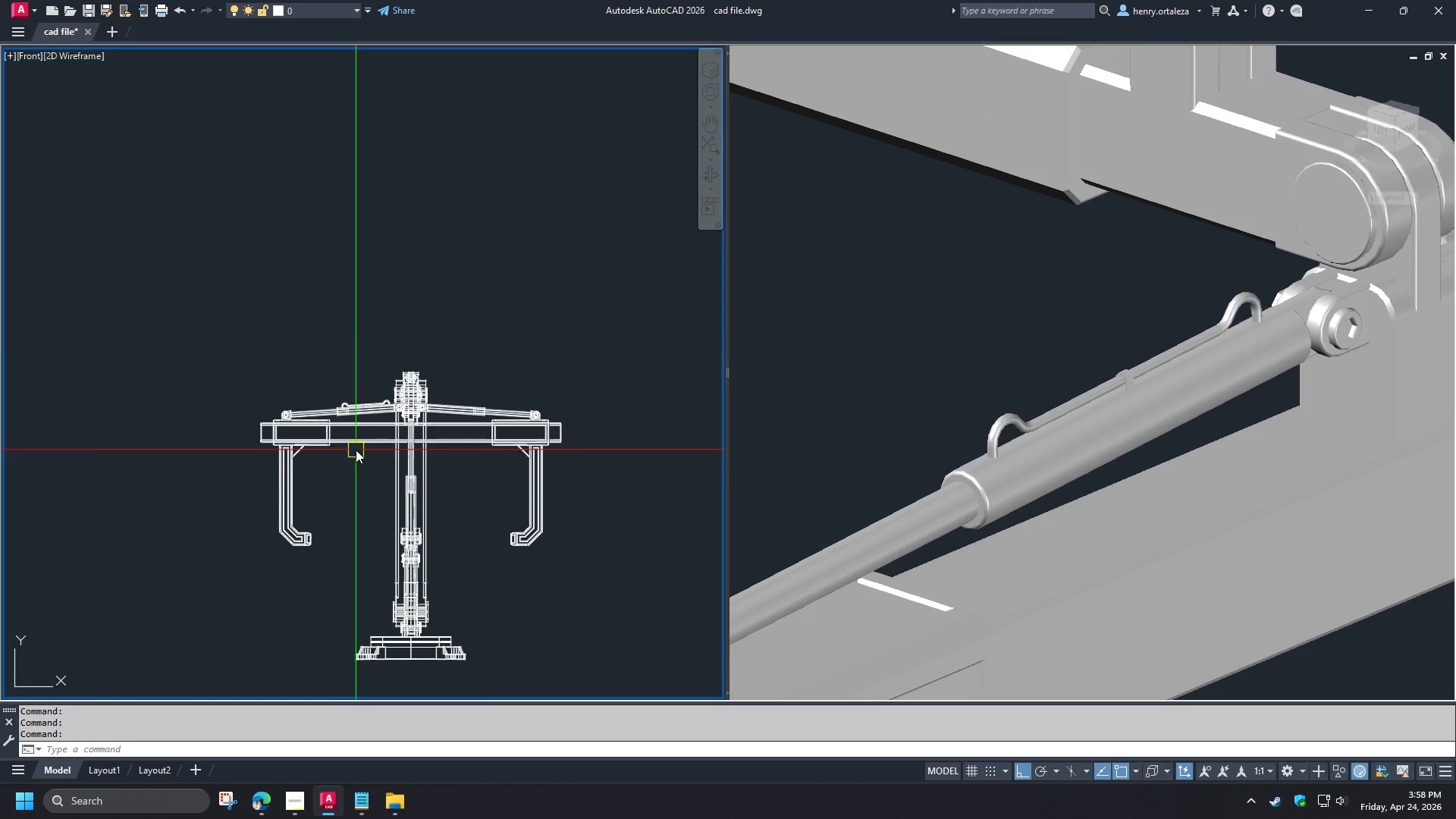 
hold_key(key=ShiftLeft, duration=1.22)
 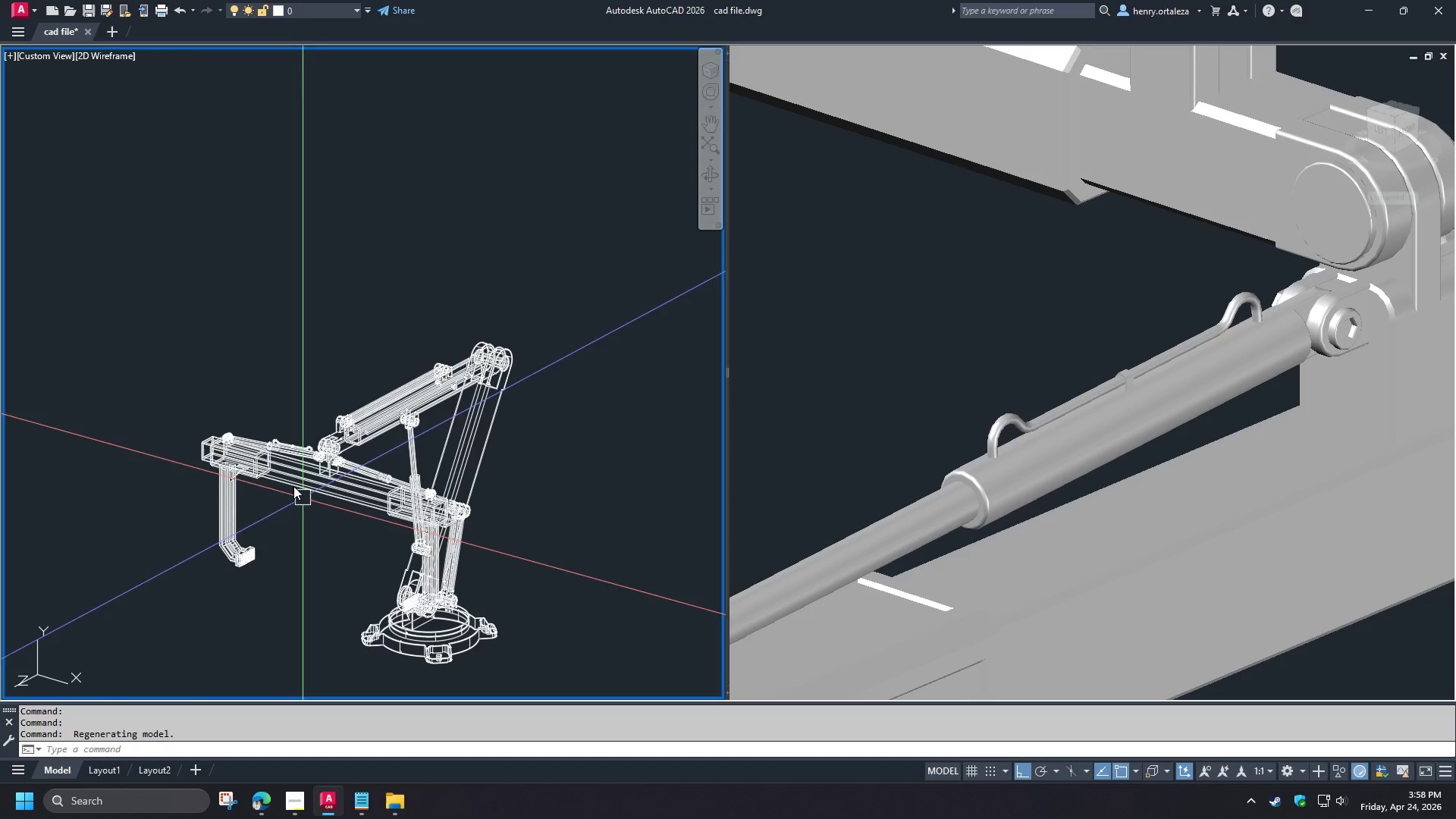 
scroll: coordinate [287, 477], scroll_direction: up, amount: 2.0
 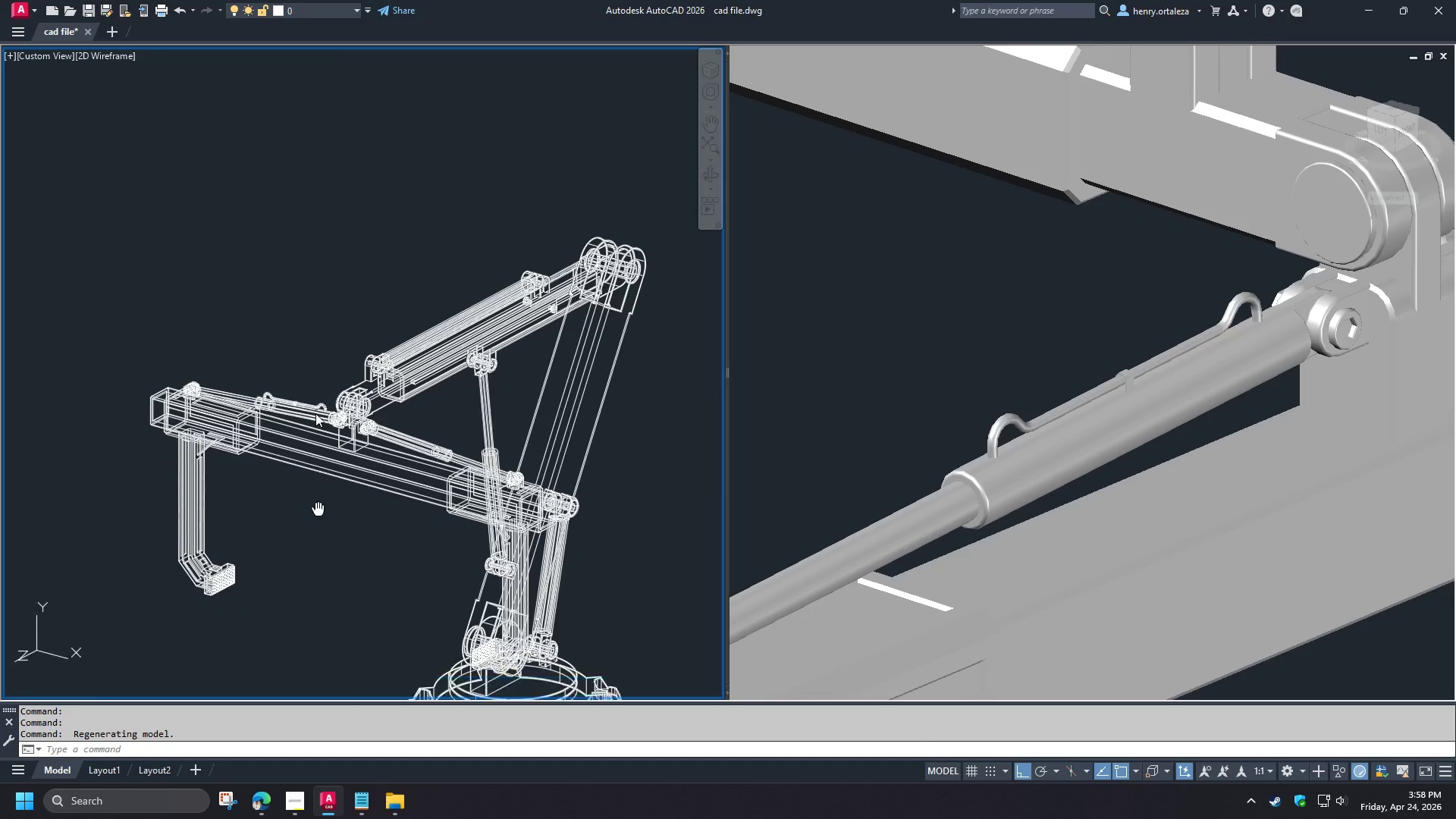 
type(vs s )
 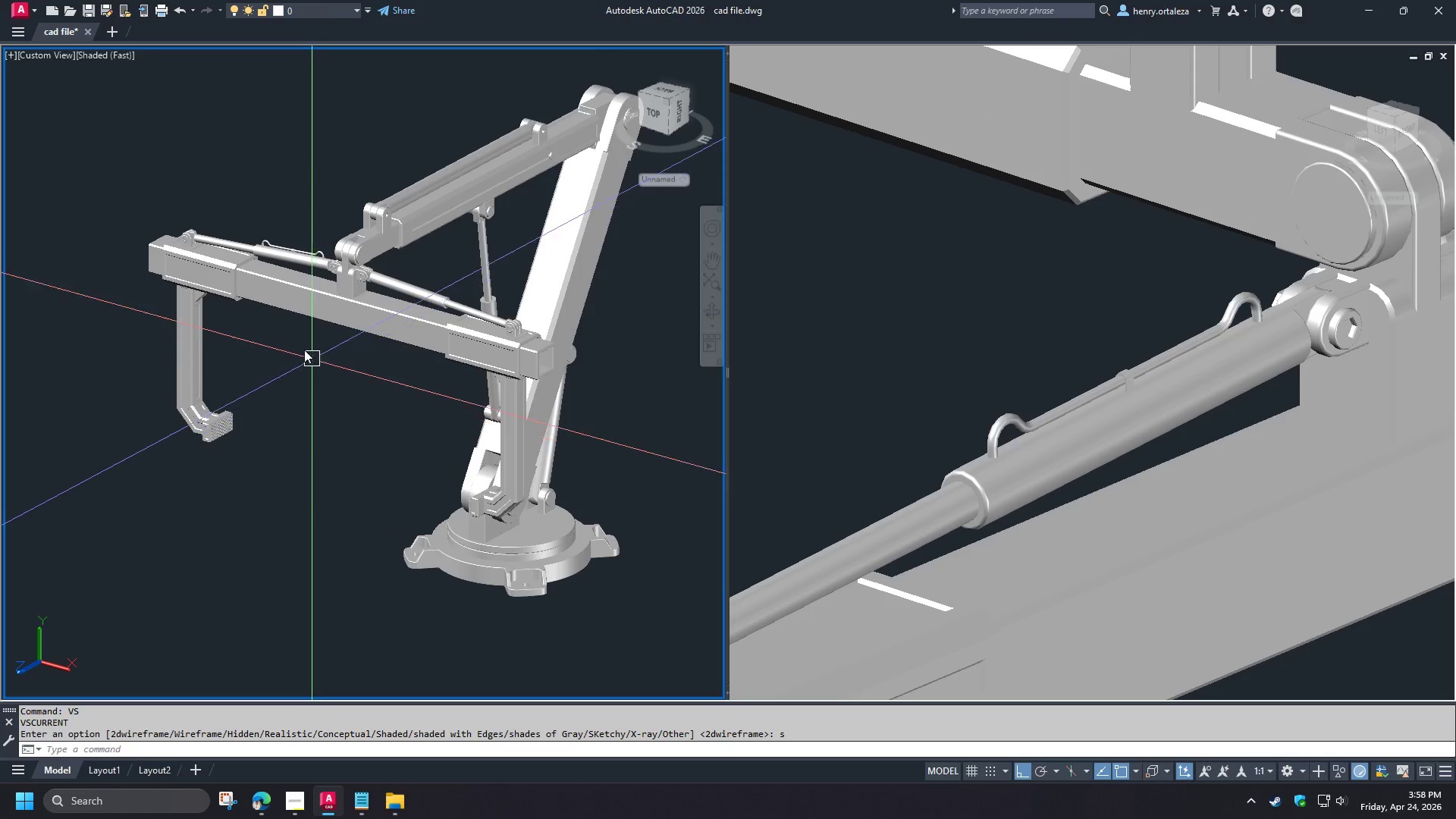 
scroll: coordinate [342, 296], scroll_direction: up, amount: 6.0
 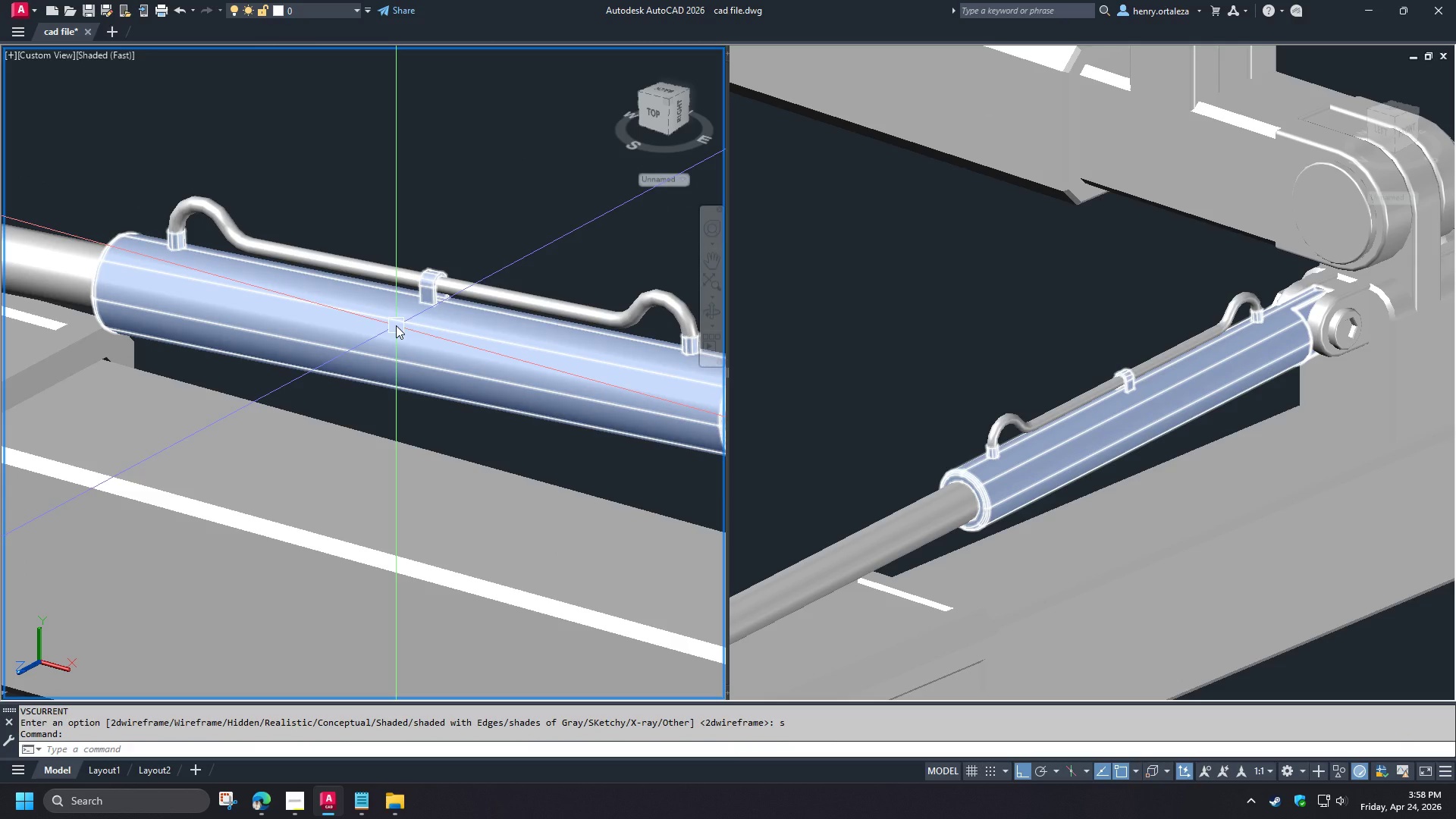 
hold_key(key=ShiftLeft, duration=1.5)
 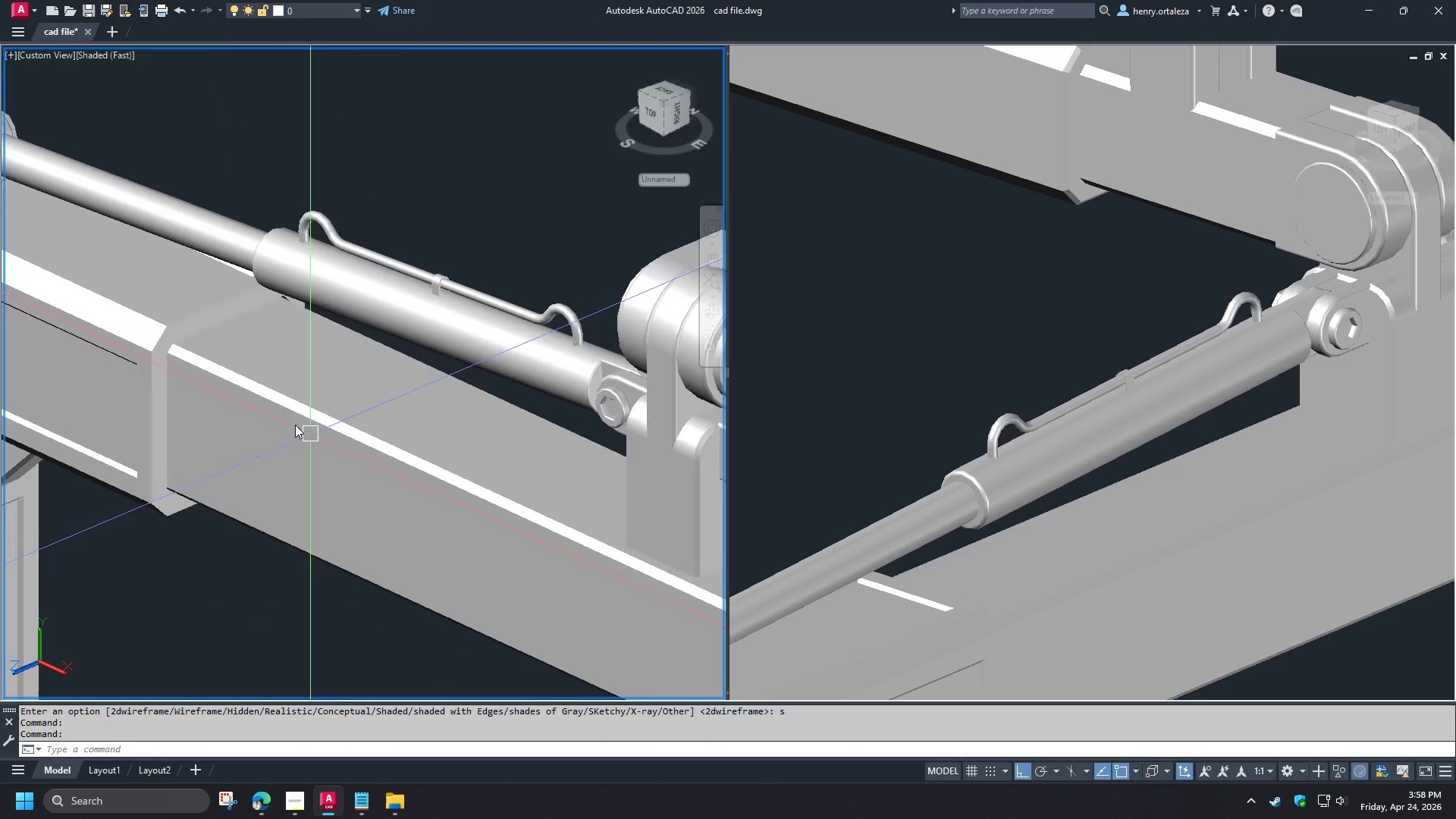 
scroll: coordinate [395, 325], scroll_direction: down, amount: 1.0
 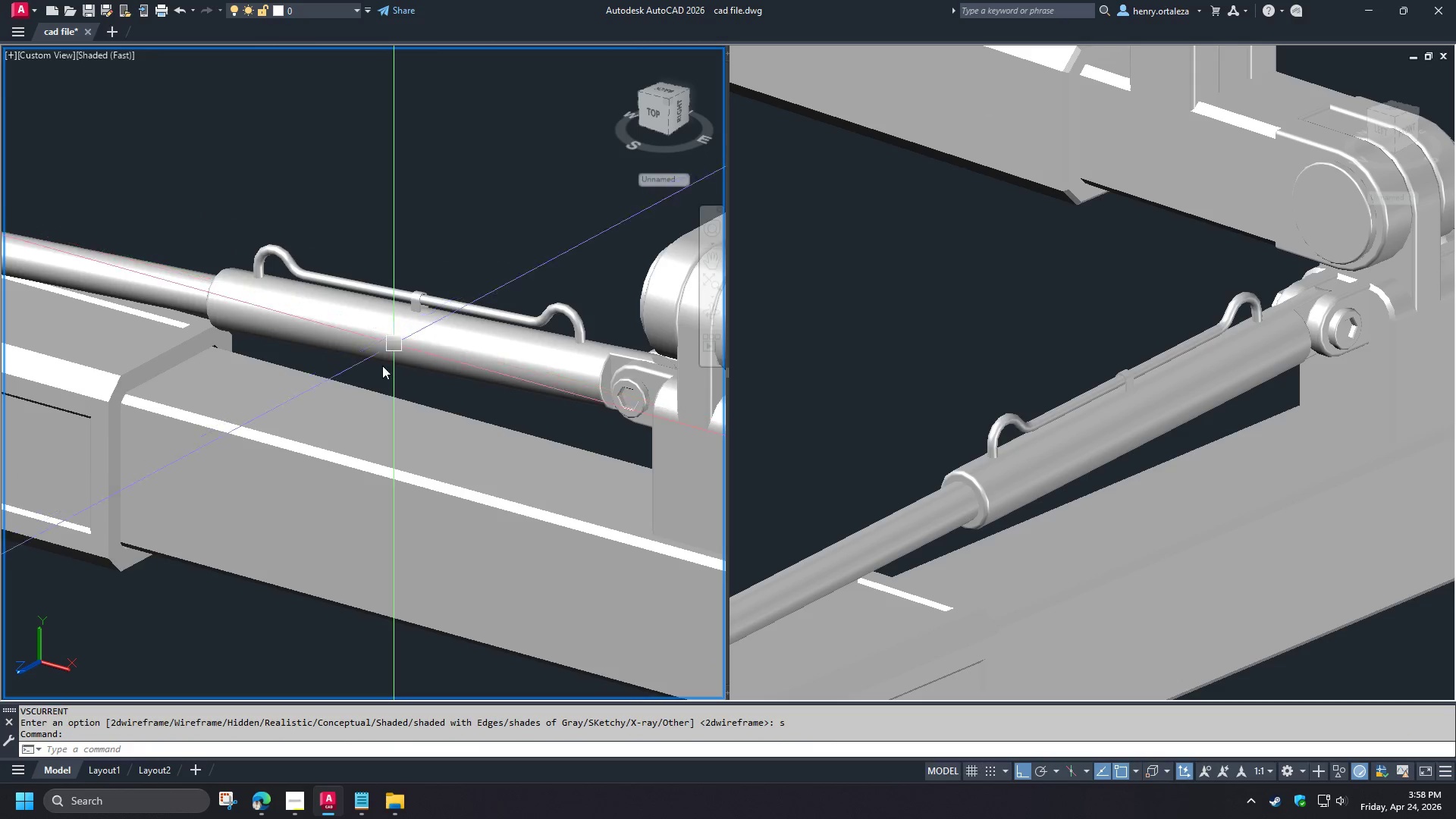 
hold_key(key=ShiftLeft, duration=0.44)
 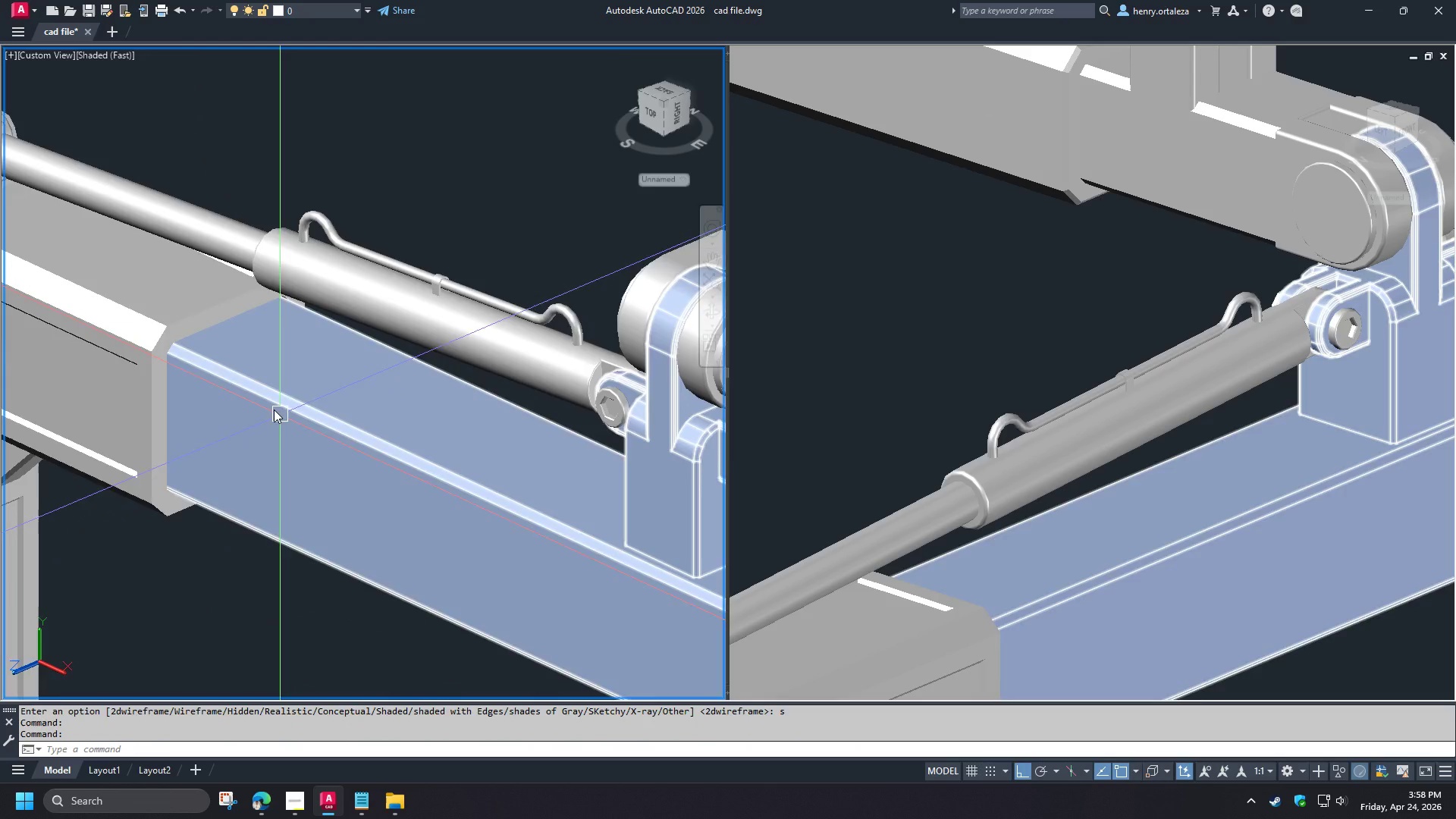 
scroll: coordinate [274, 409], scroll_direction: down, amount: 3.0
 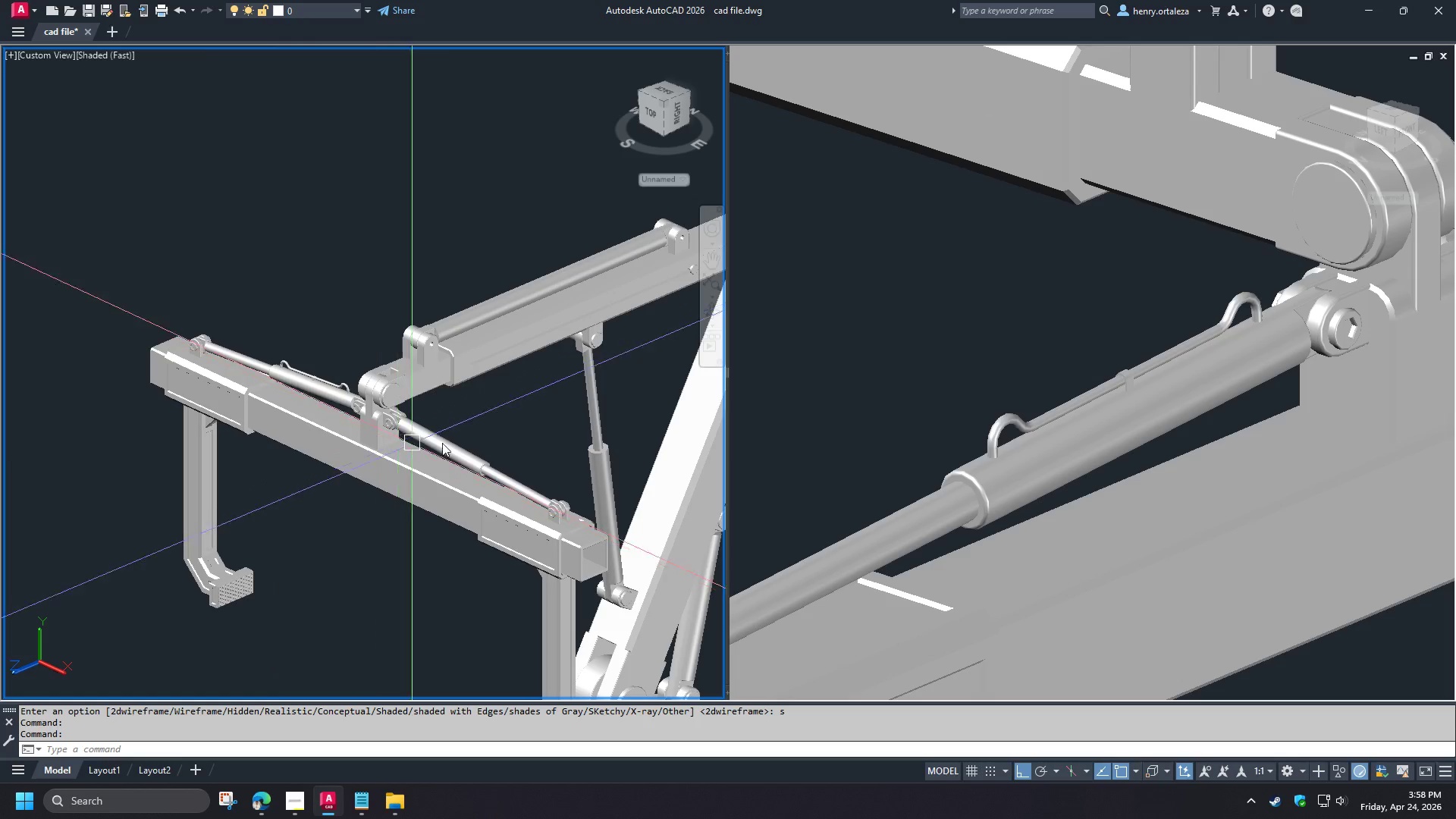 
scroll: coordinate [448, 443], scroll_direction: up, amount: 2.0
 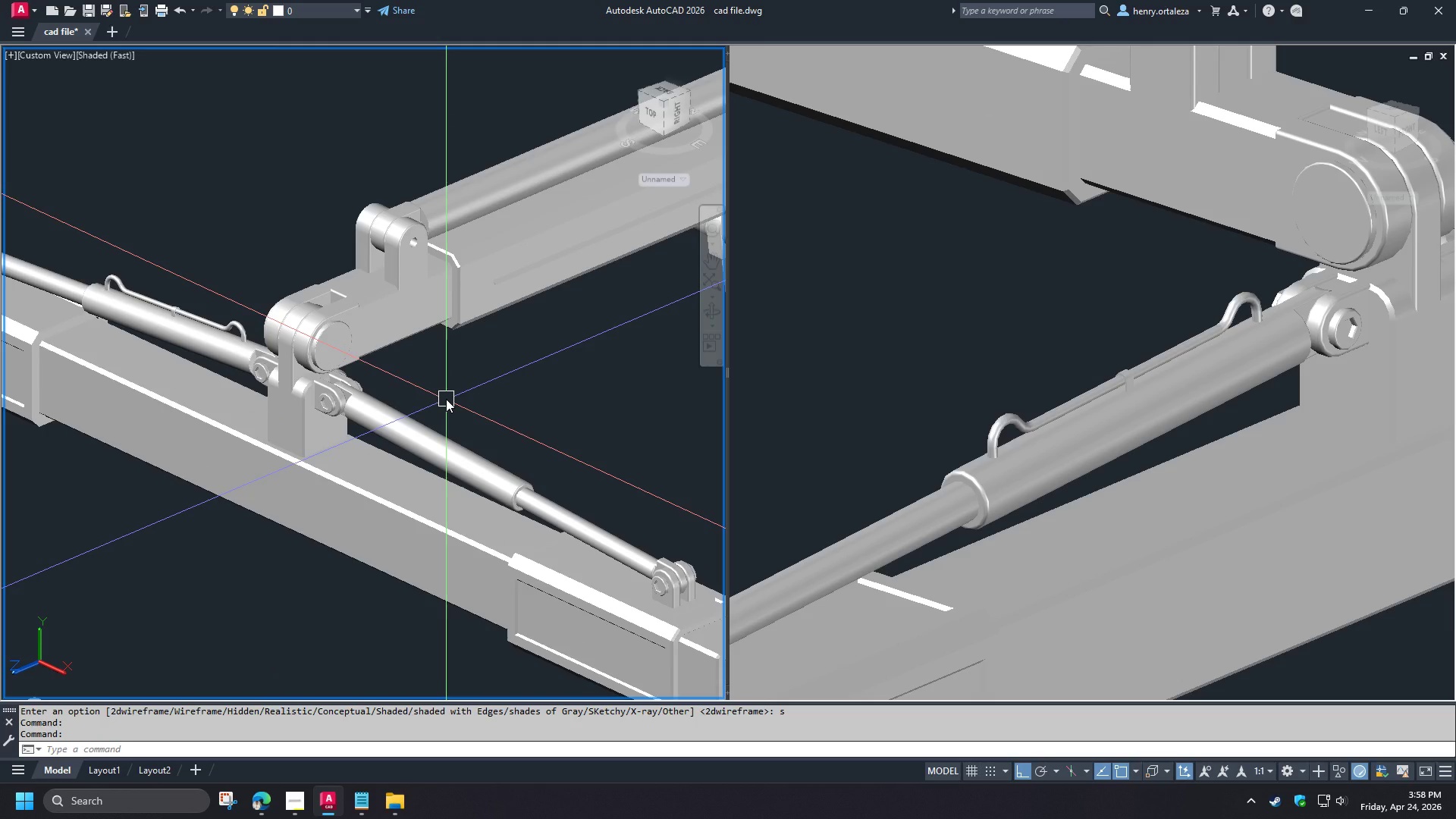 
scroll: coordinate [466, 394], scroll_direction: down, amount: 1.0
 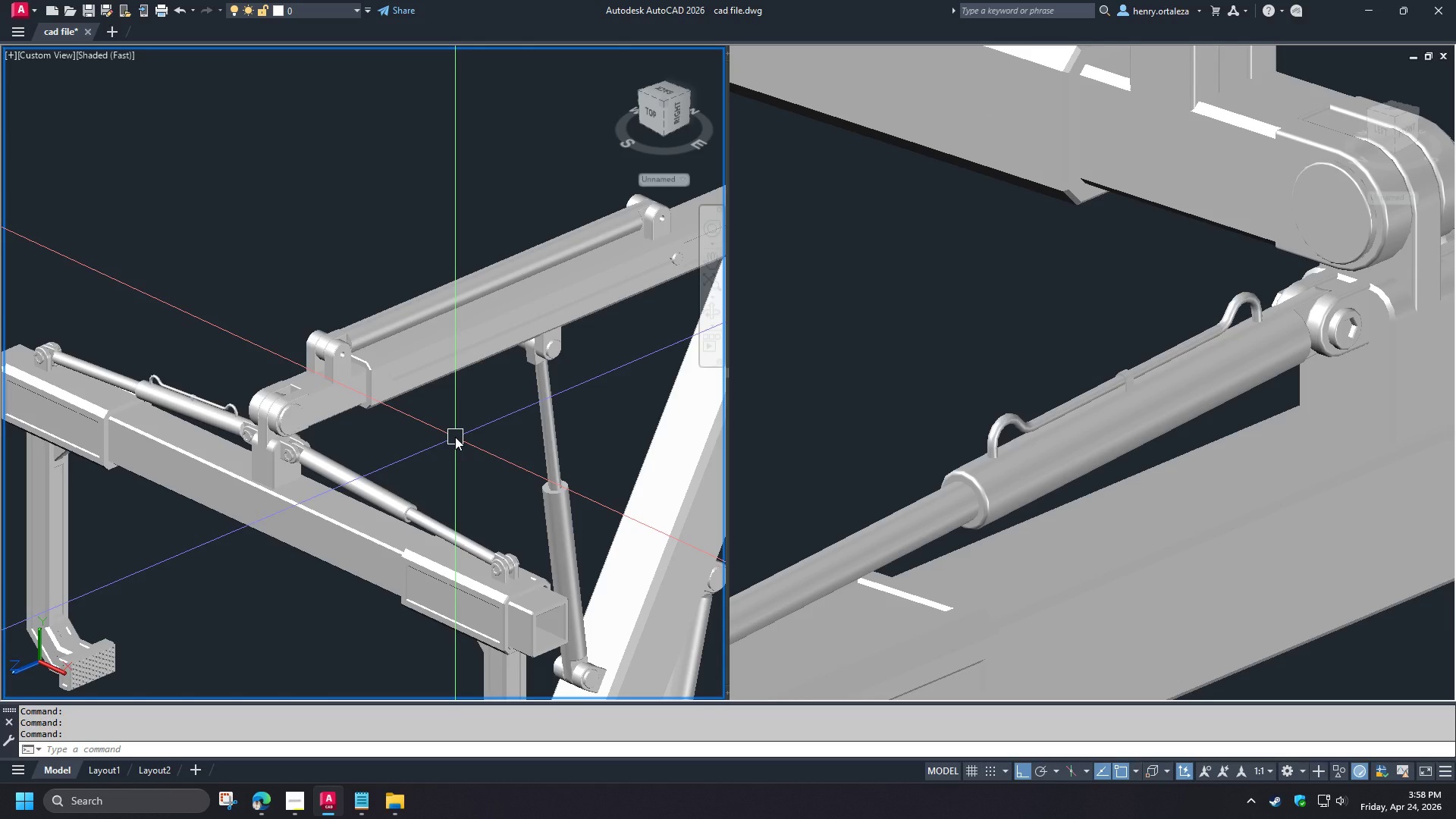 
wait(33.44)
 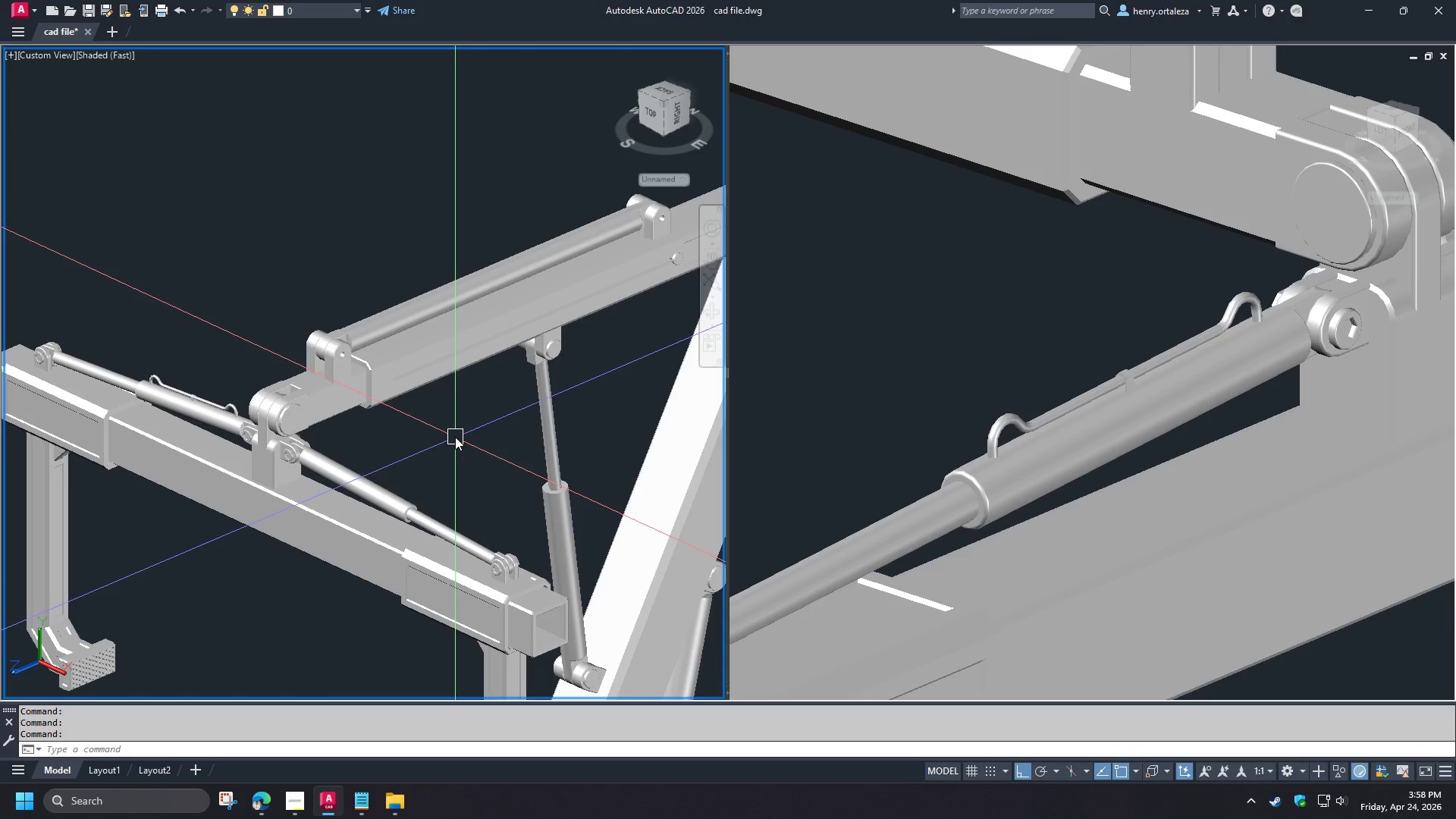 
scroll: coordinate [253, 375], scroll_direction: up, amount: 3.0
 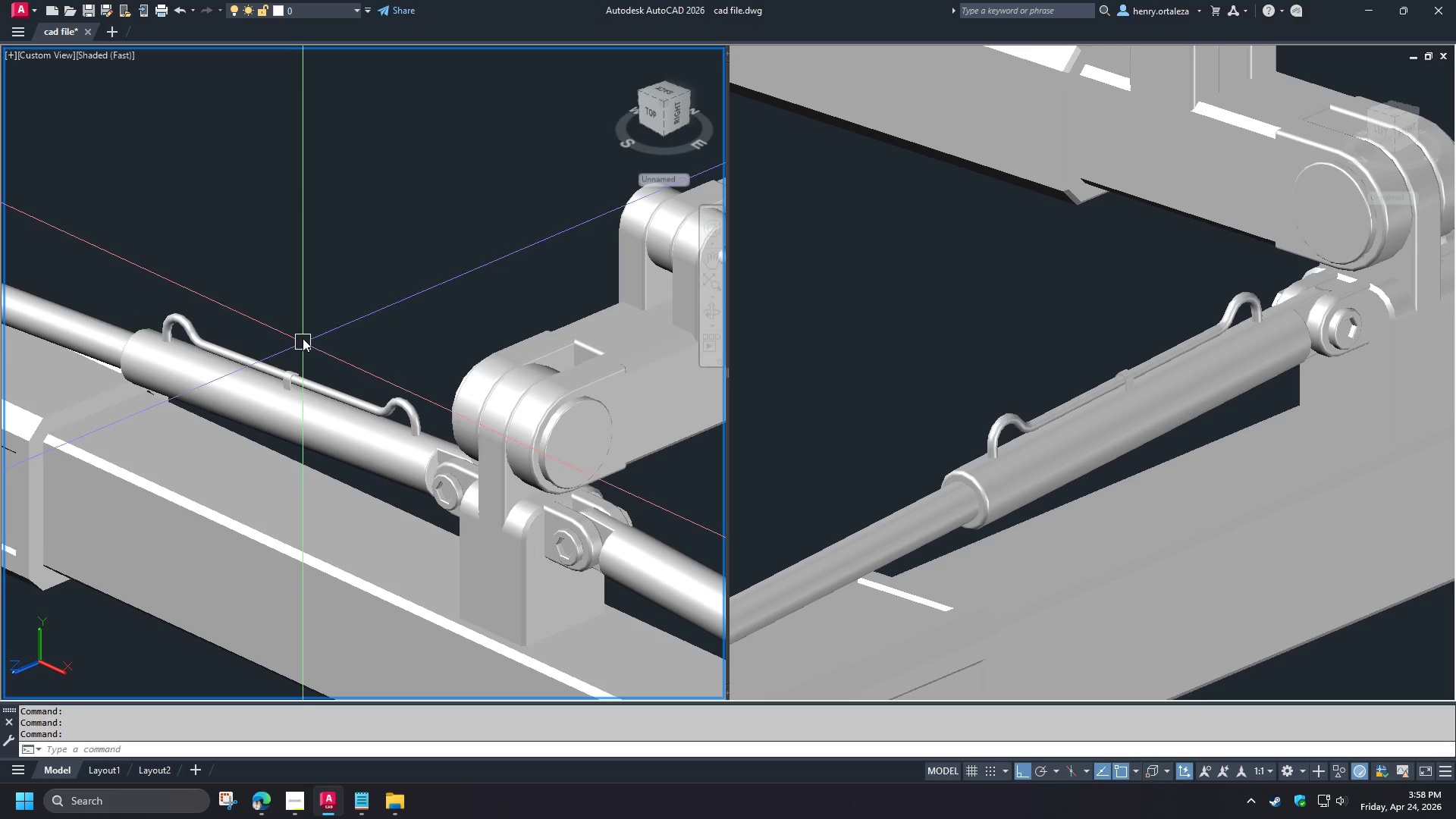 
scroll: coordinate [460, 295], scroll_direction: down, amount: 3.0
 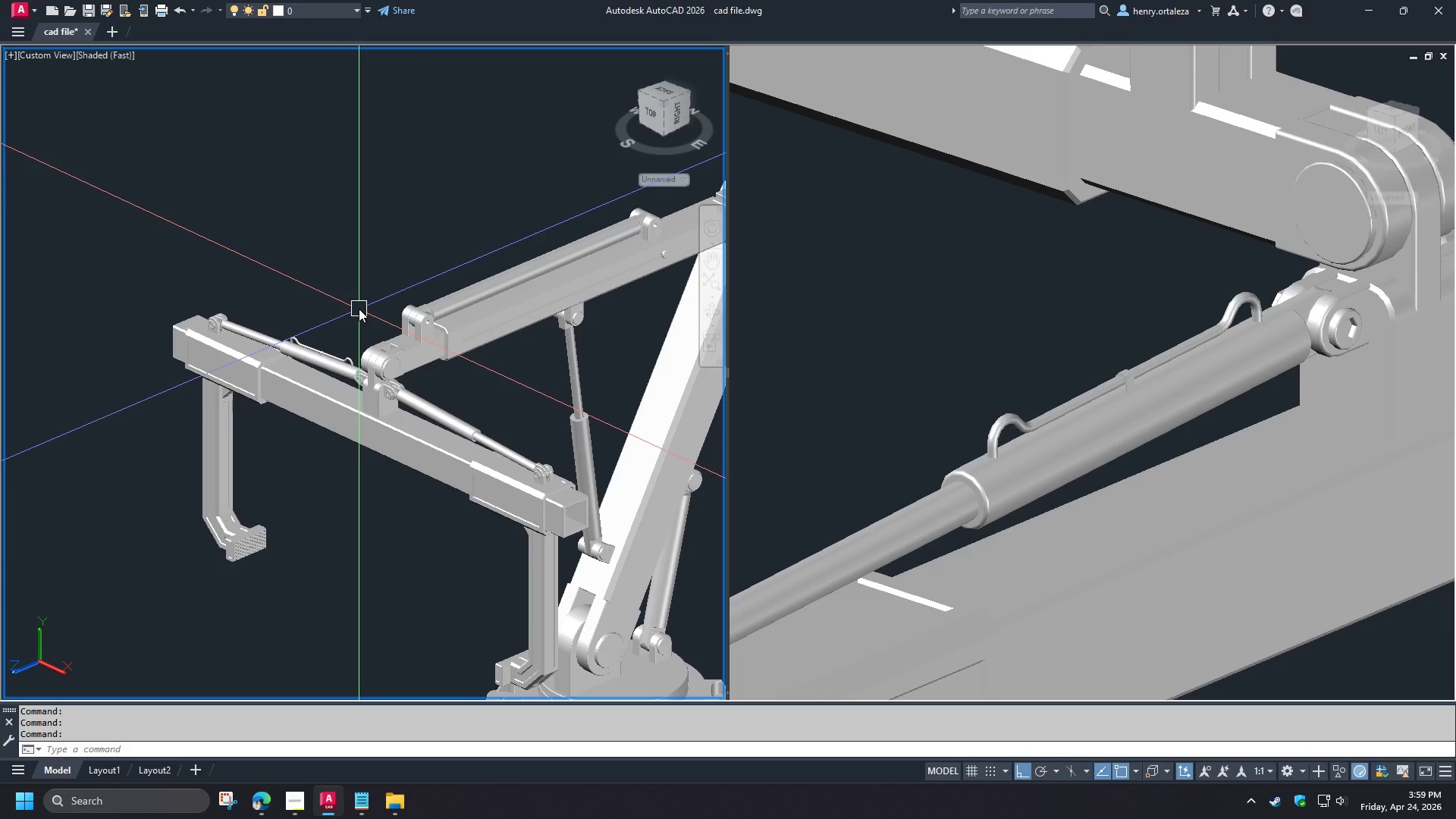 
wait(6.04)
 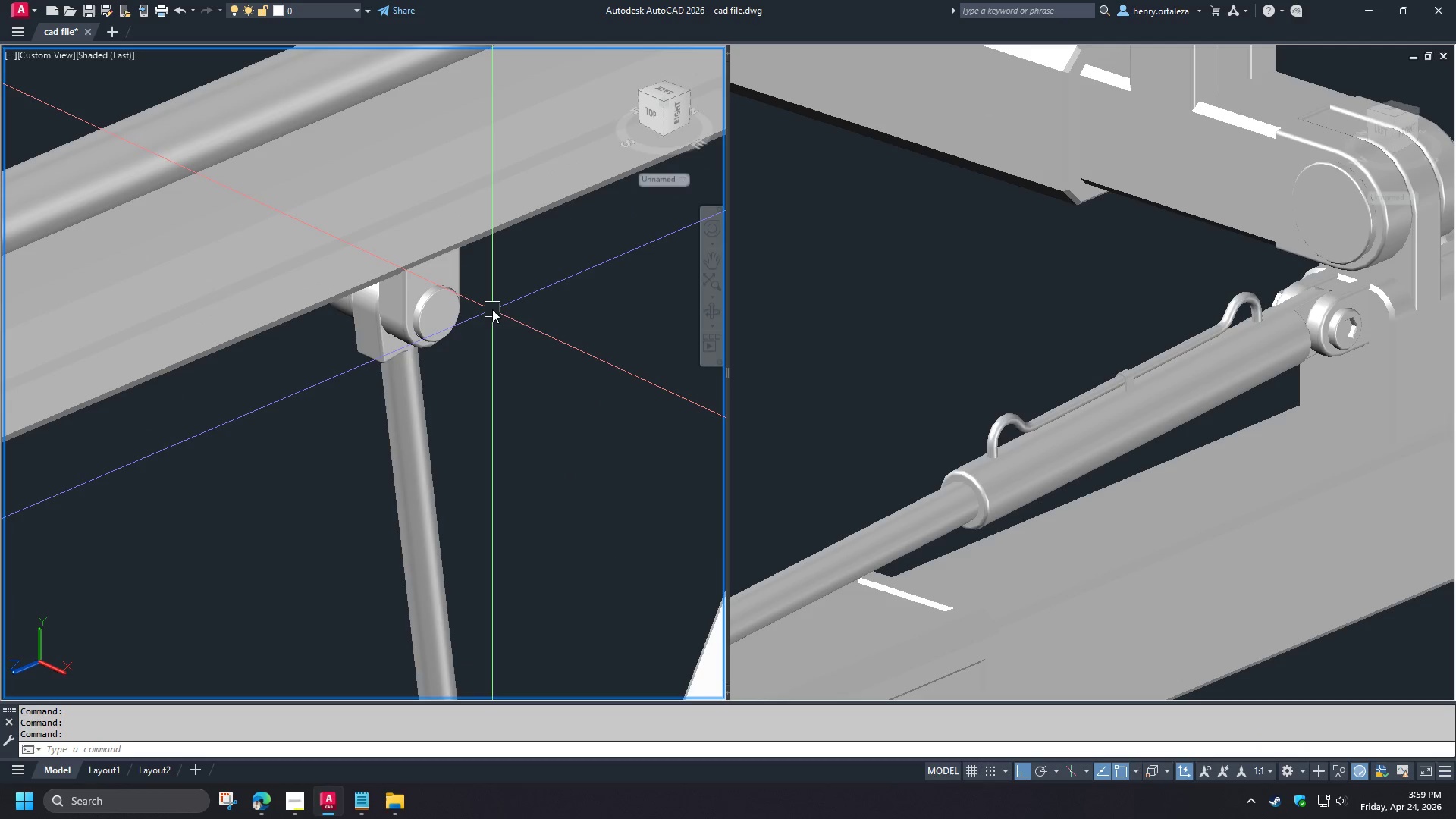 
type(vs)
 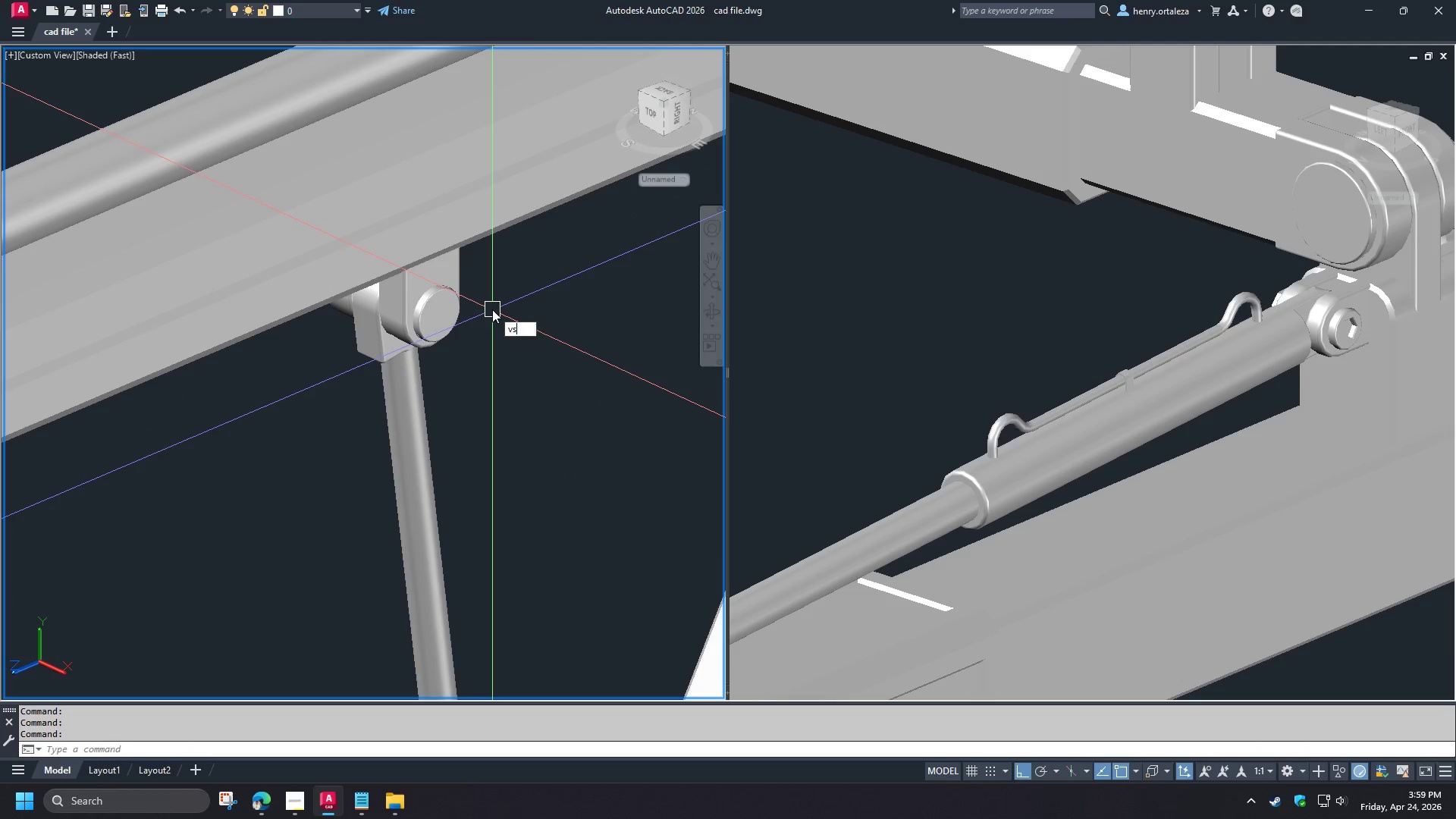 
scroll: coordinate [488, 303], scroll_direction: up, amount: 4.0
 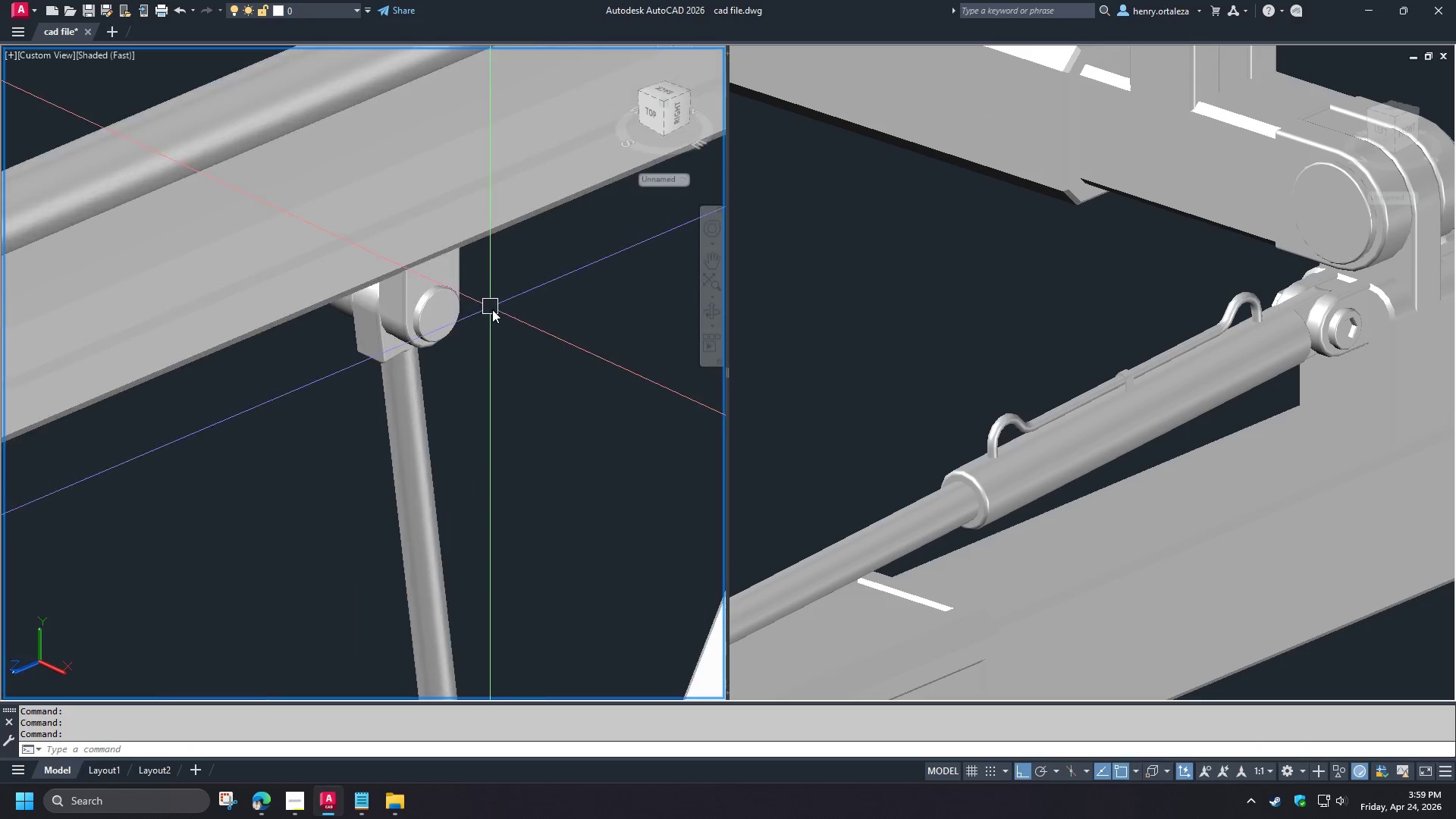 
key(Space)
 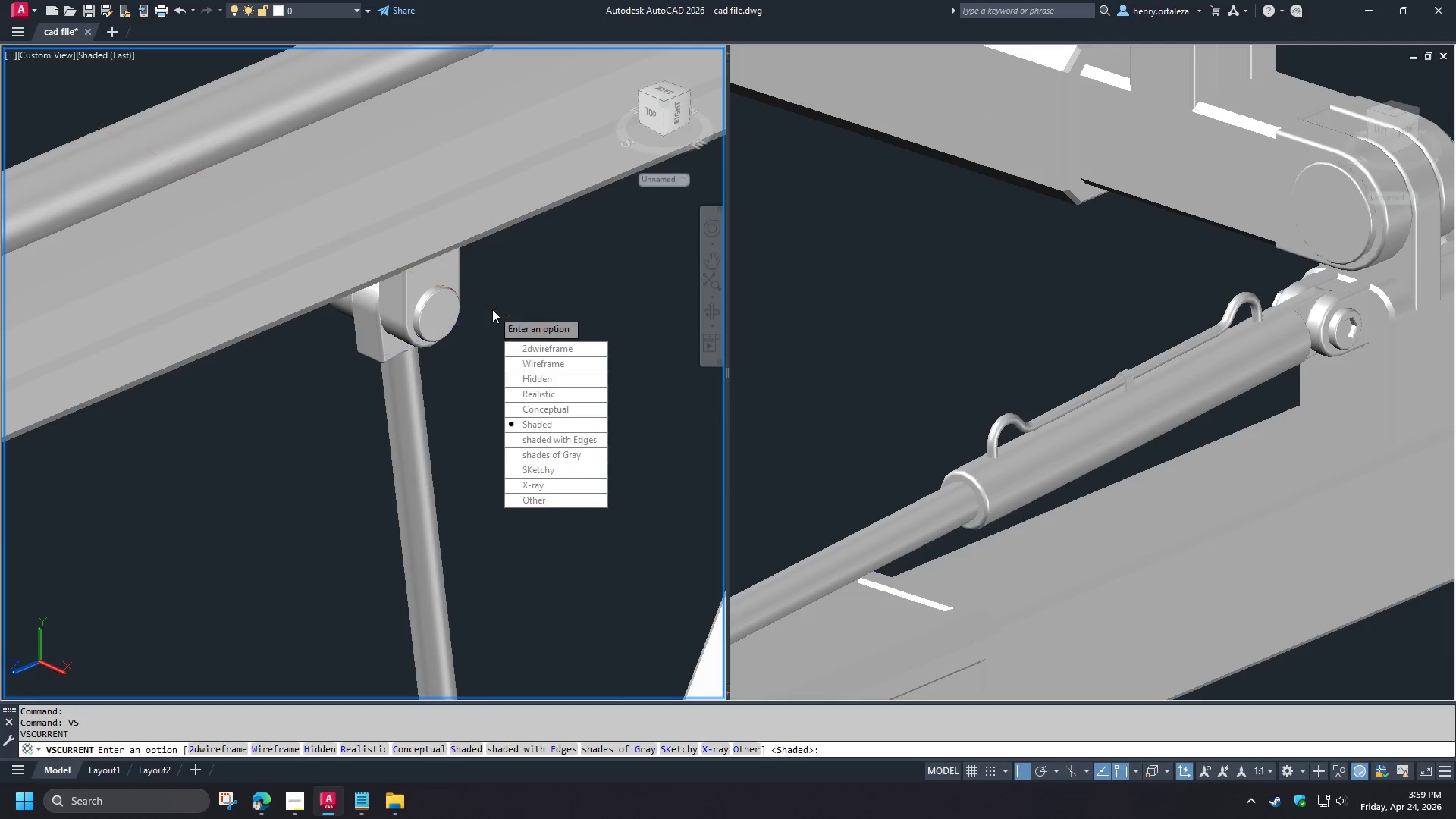 
key(2)
 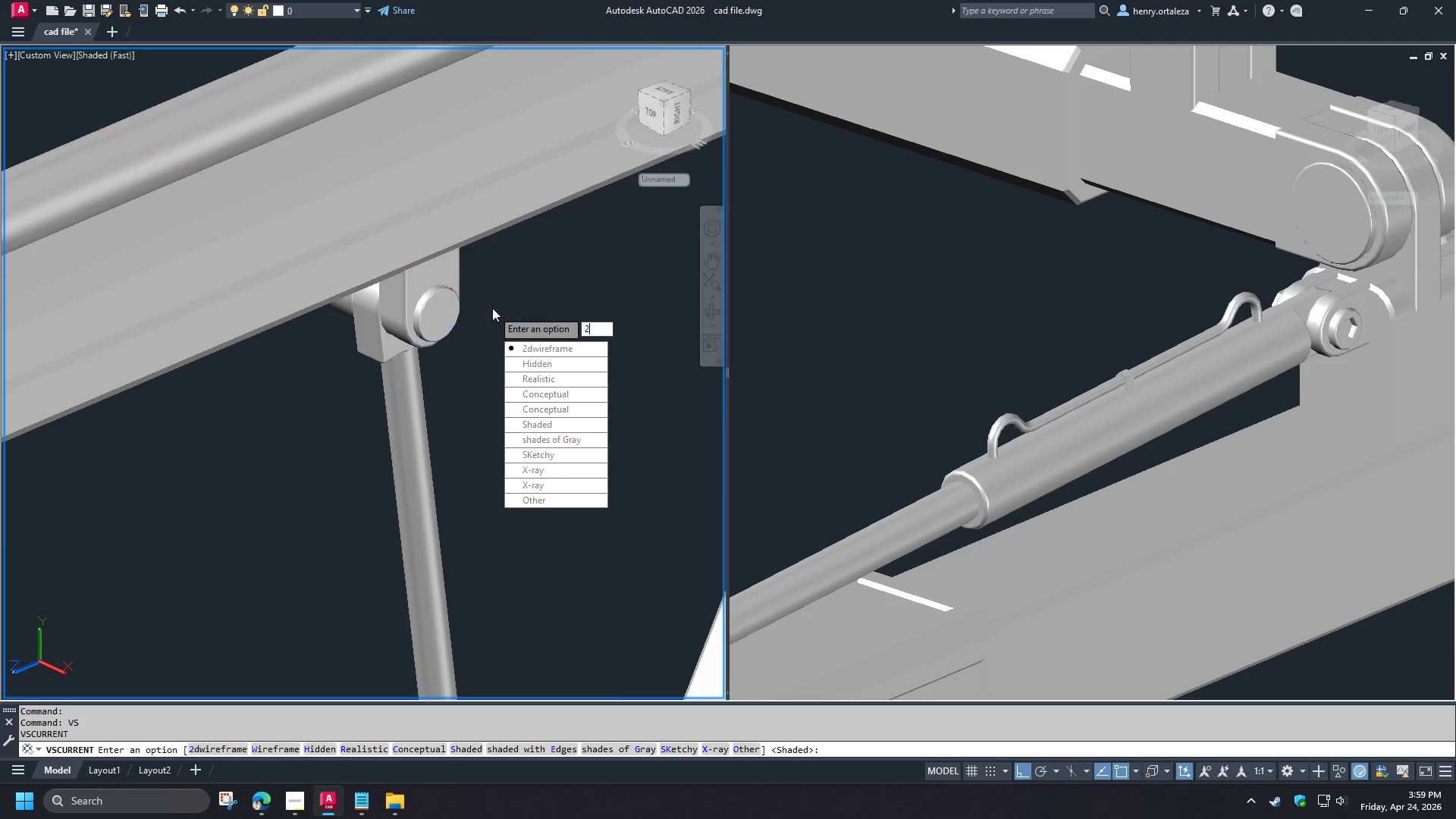 
key(Space)
 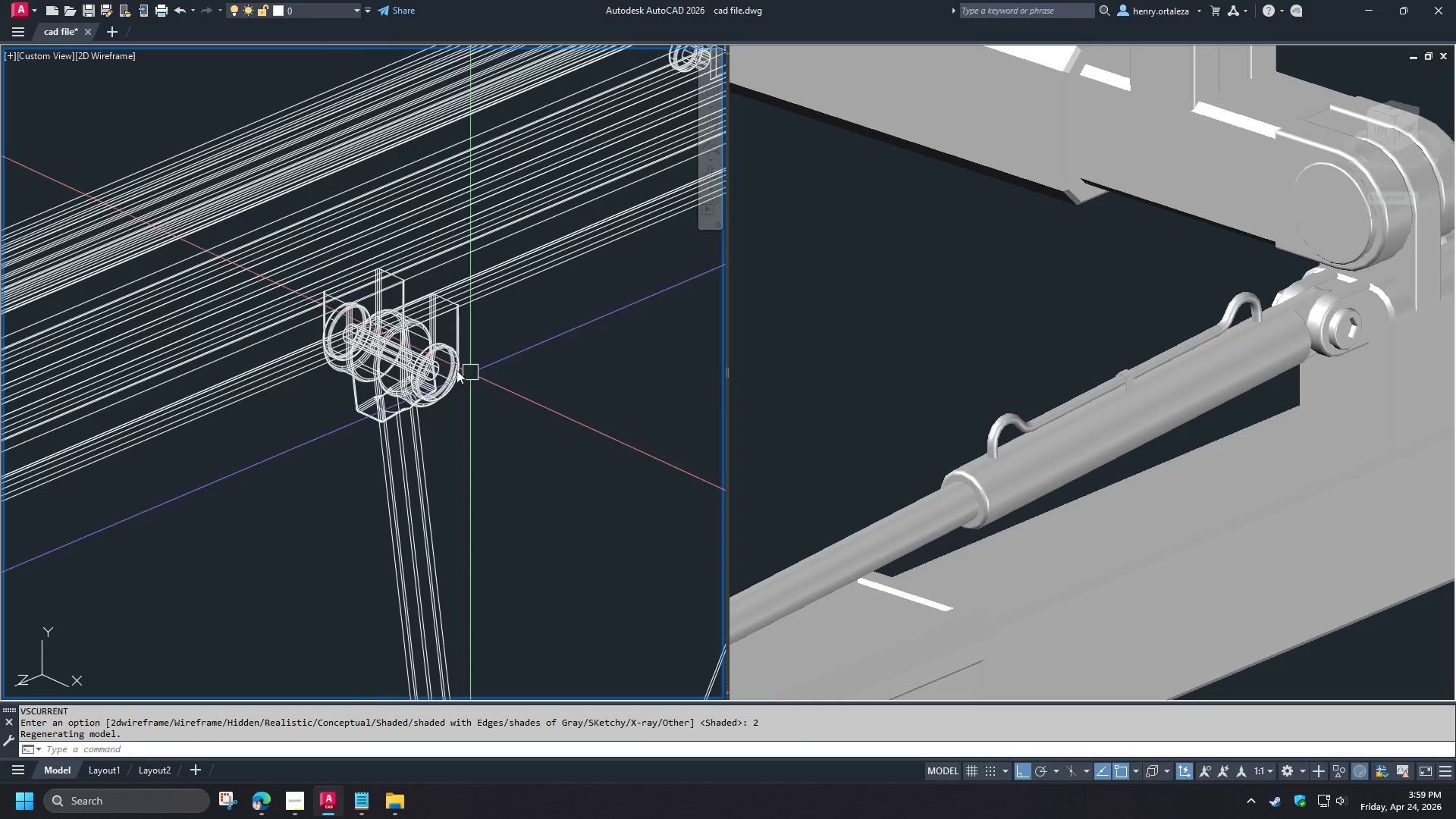 
scroll: coordinate [351, 325], scroll_direction: up, amount: 3.0
 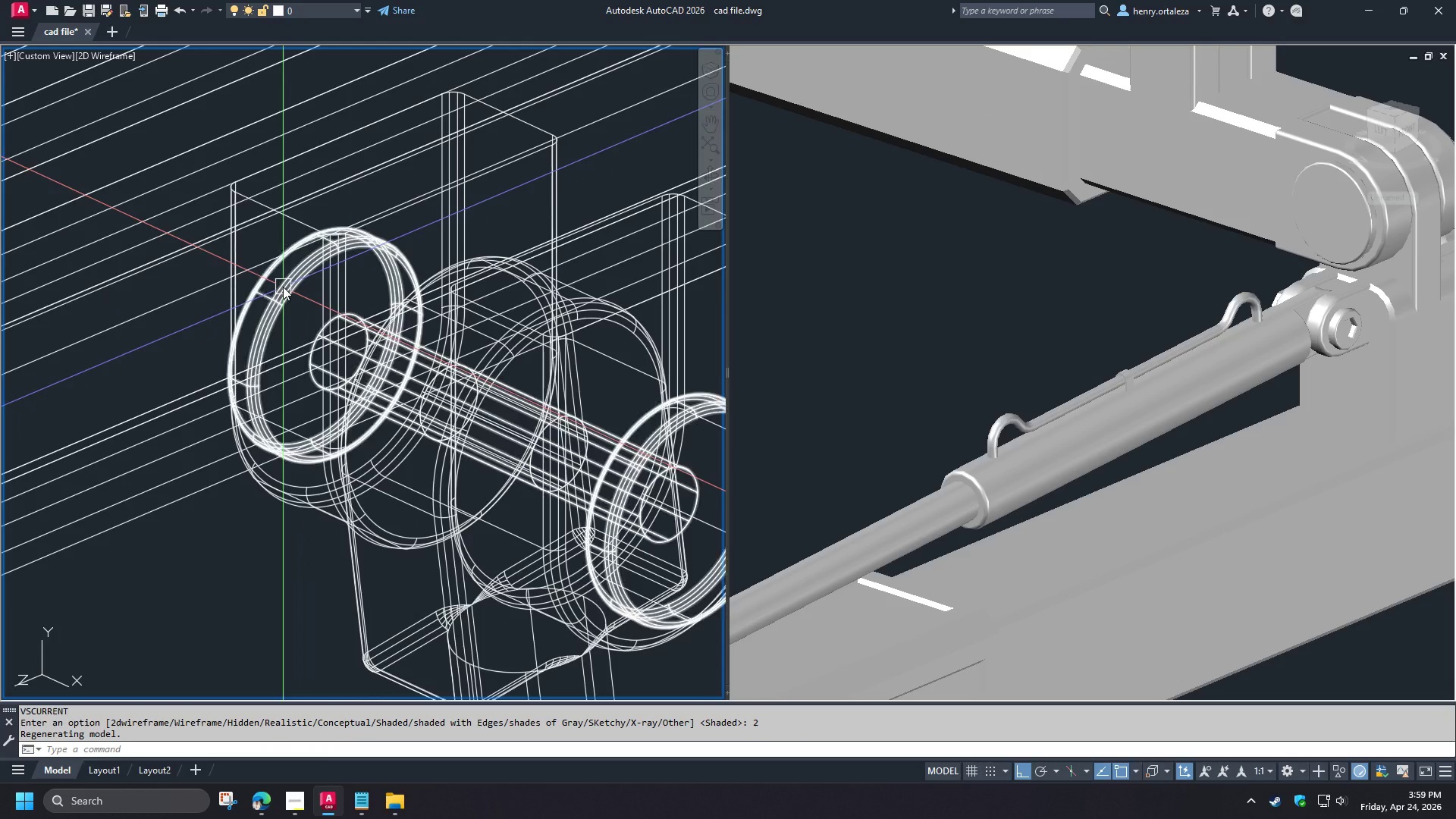 
left_click([283, 287])
 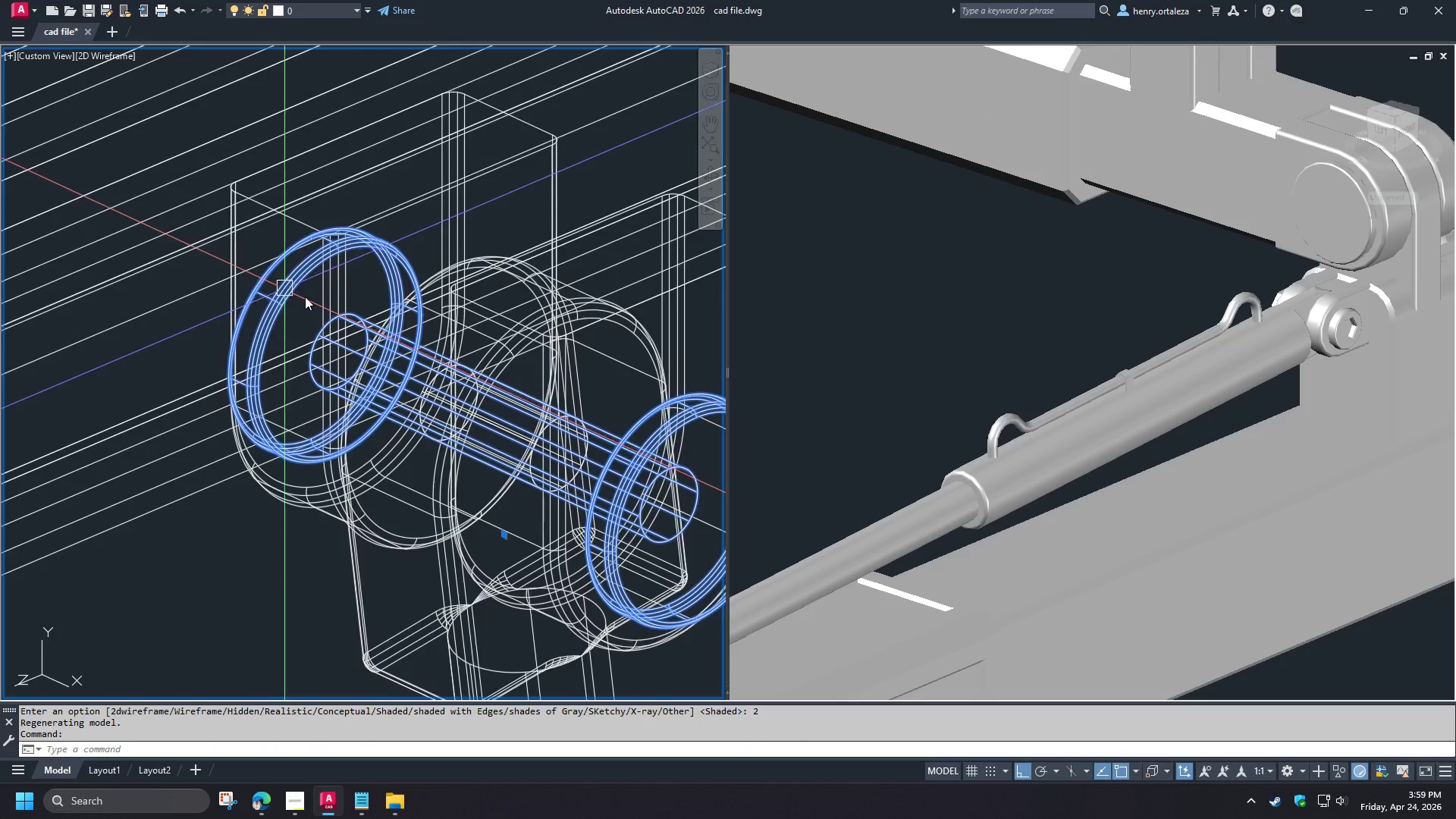 
key(C)
 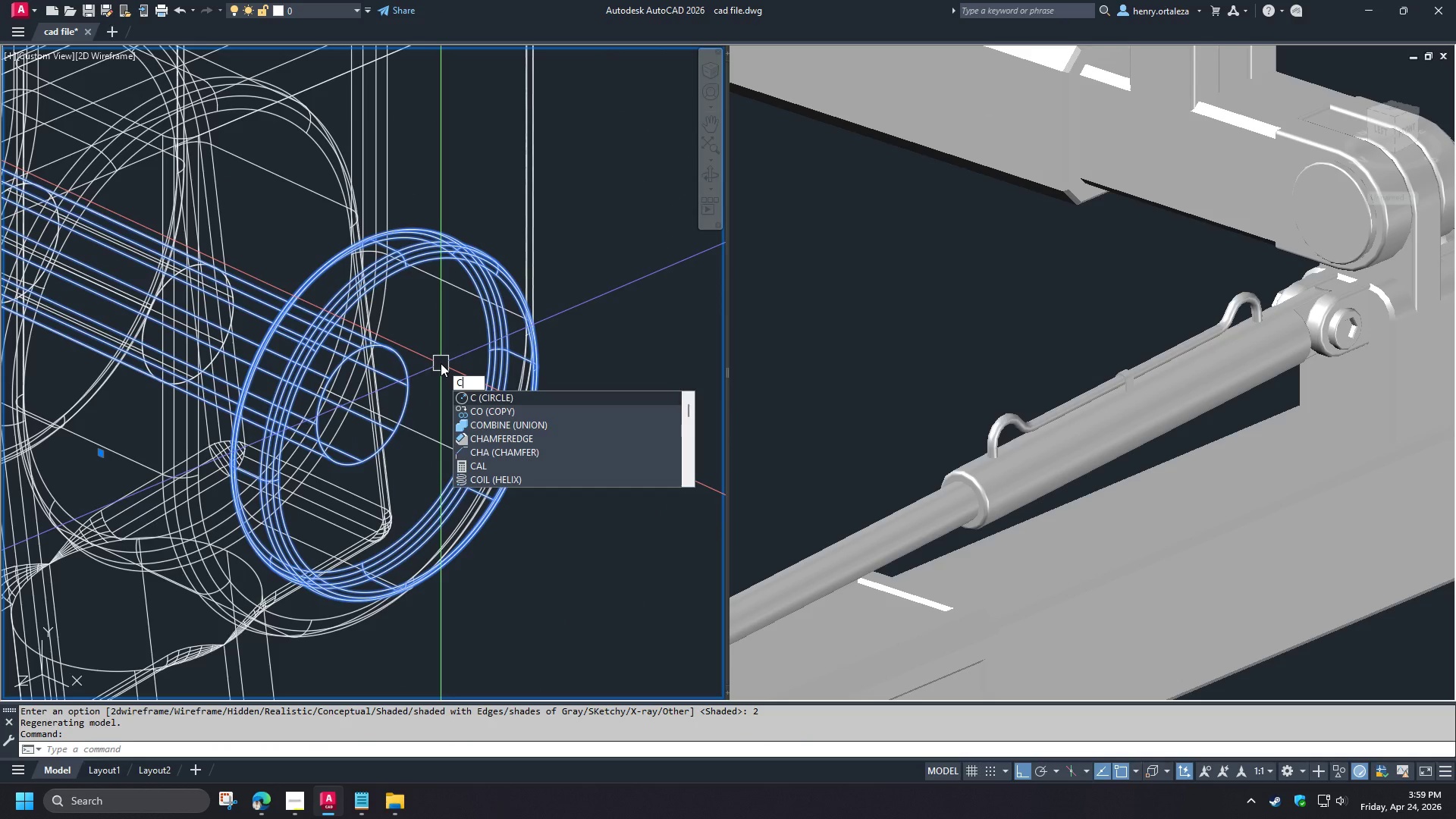 
scroll: coordinate [466, 363], scroll_direction: up, amount: 1.0
 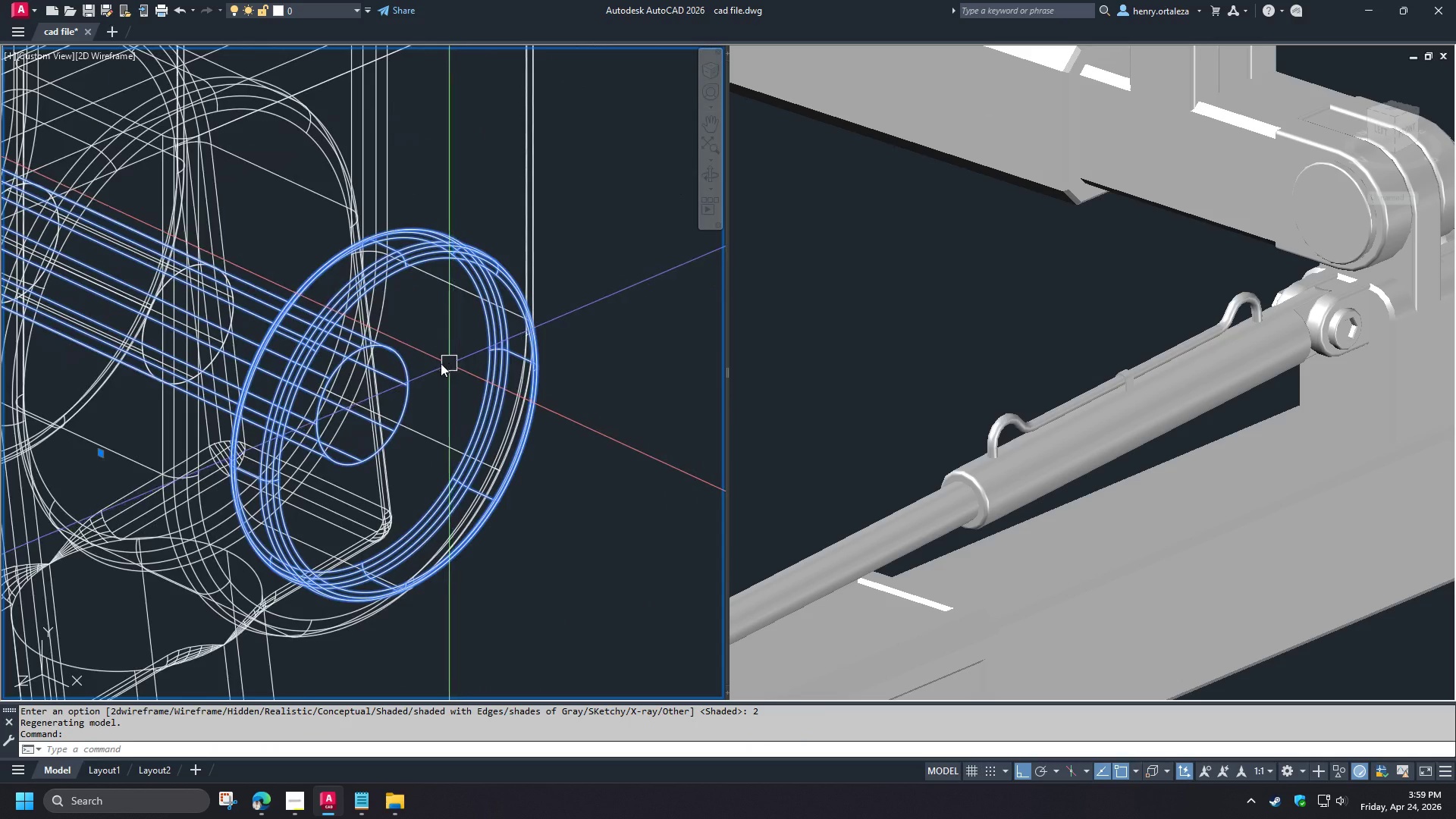 
type(o cen)
 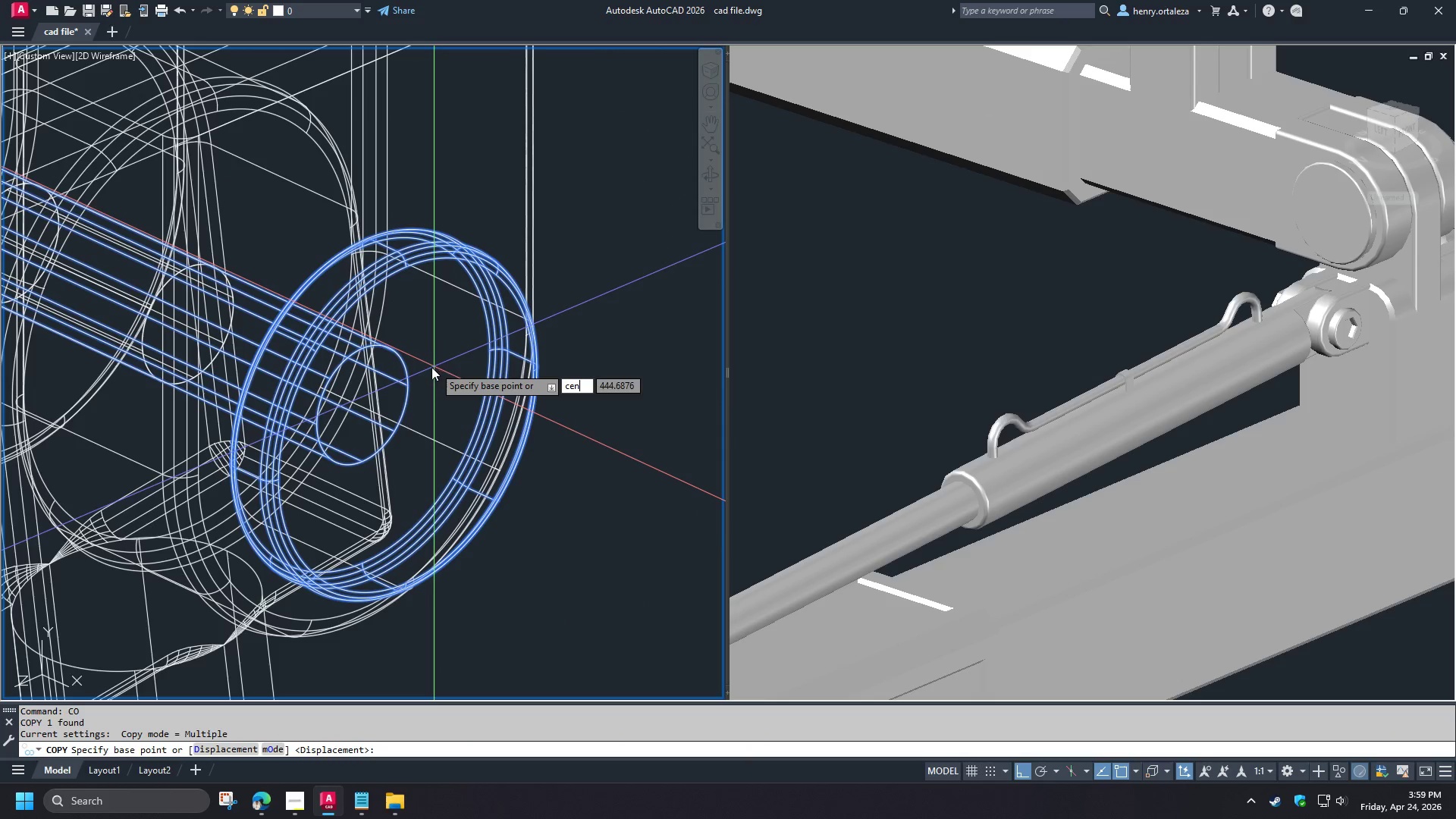 
key(Space)
 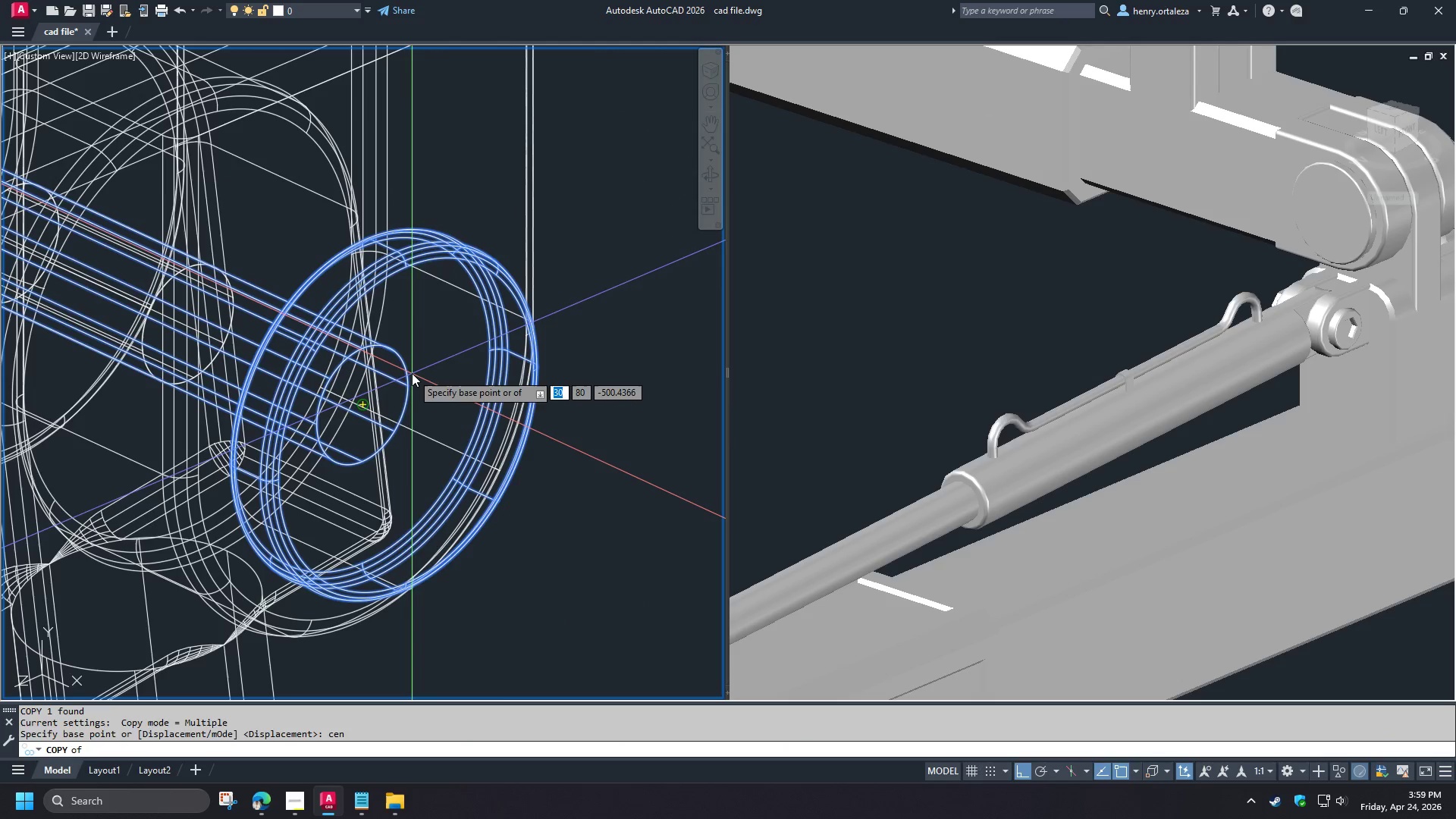 
left_click([412, 373])
 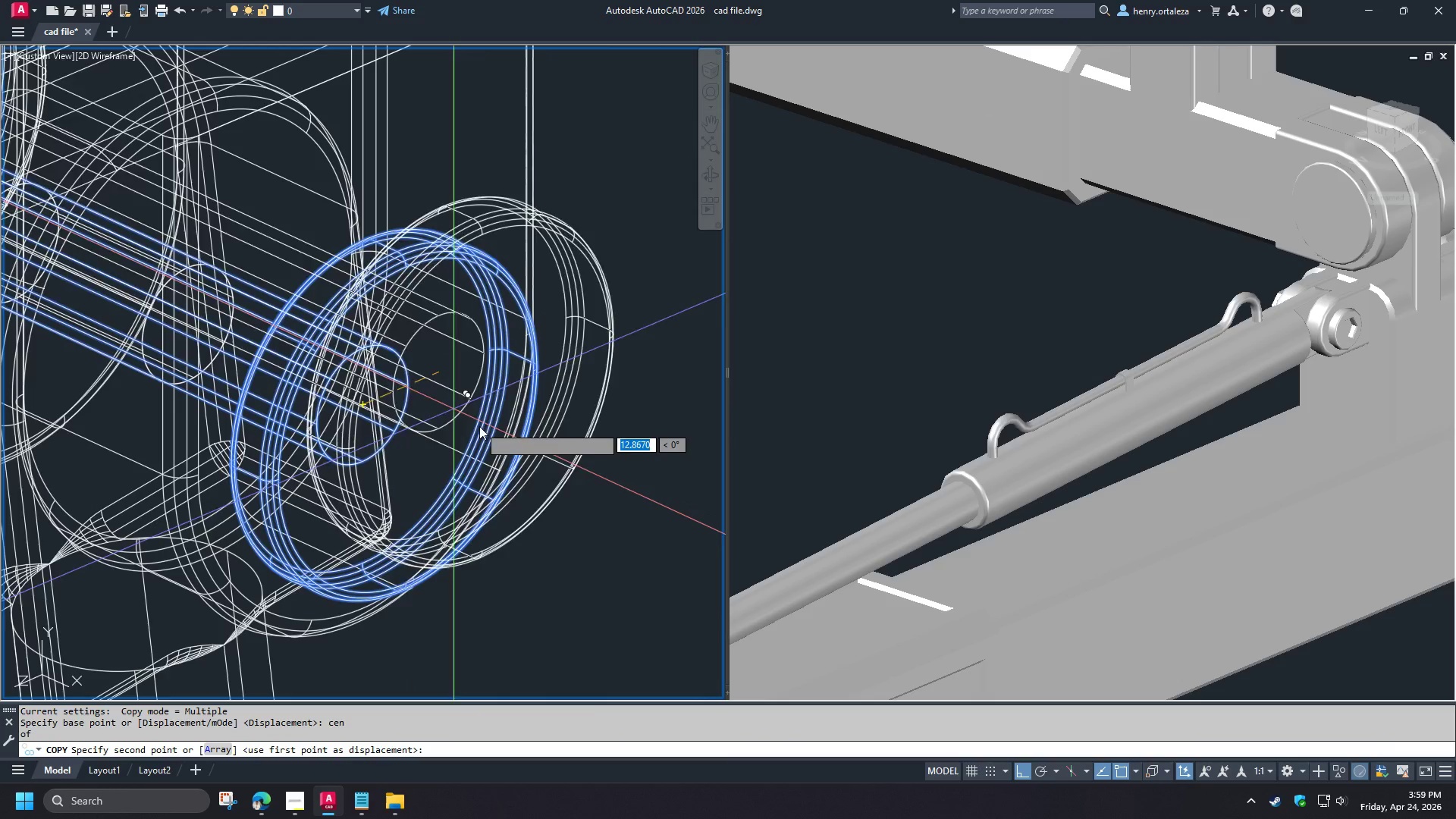 
scroll: coordinate [511, 432], scroll_direction: down, amount: 7.0
 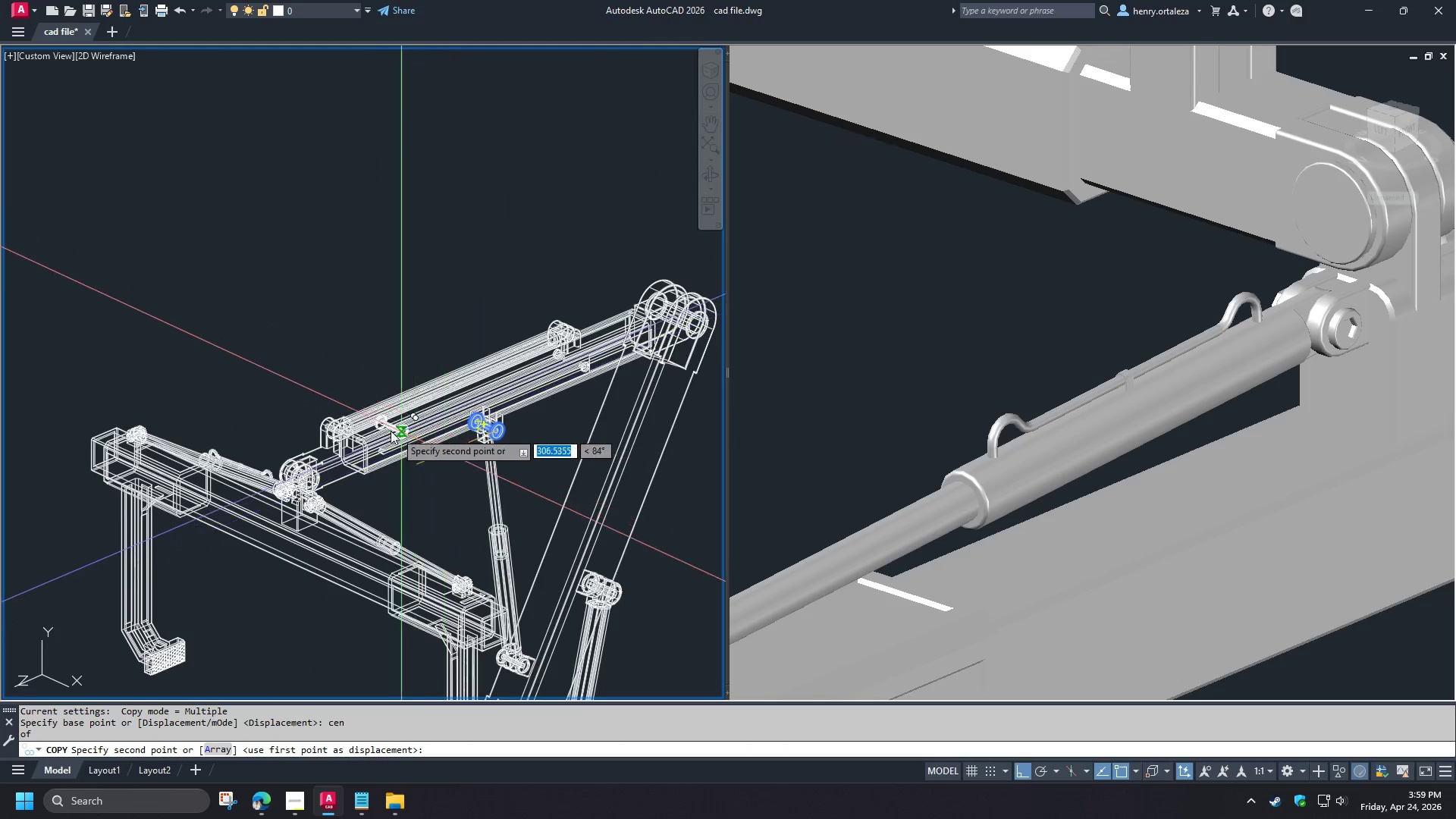 
scroll: coordinate [163, 497], scroll_direction: up, amount: 6.0
 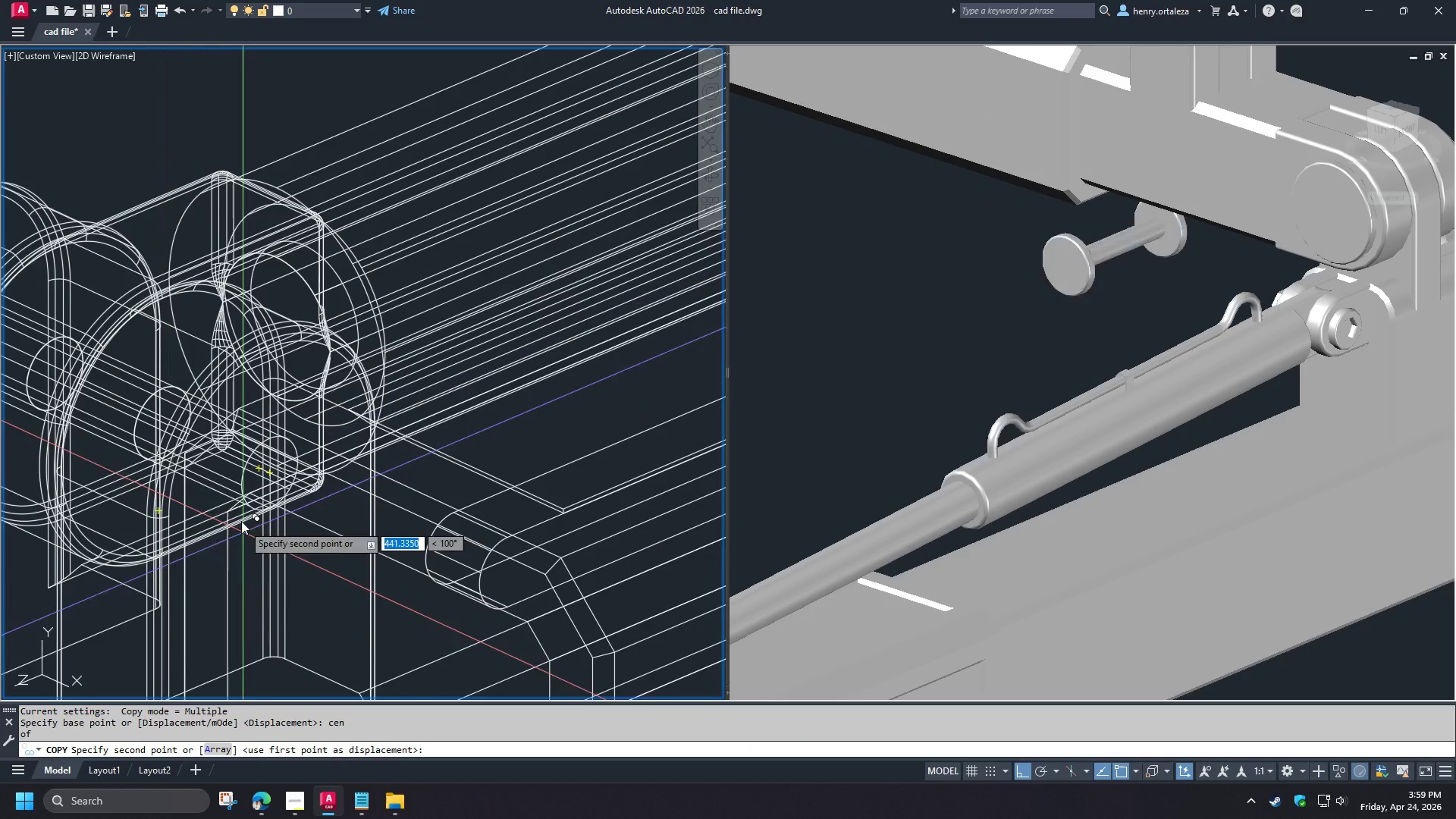 
type(cen )
 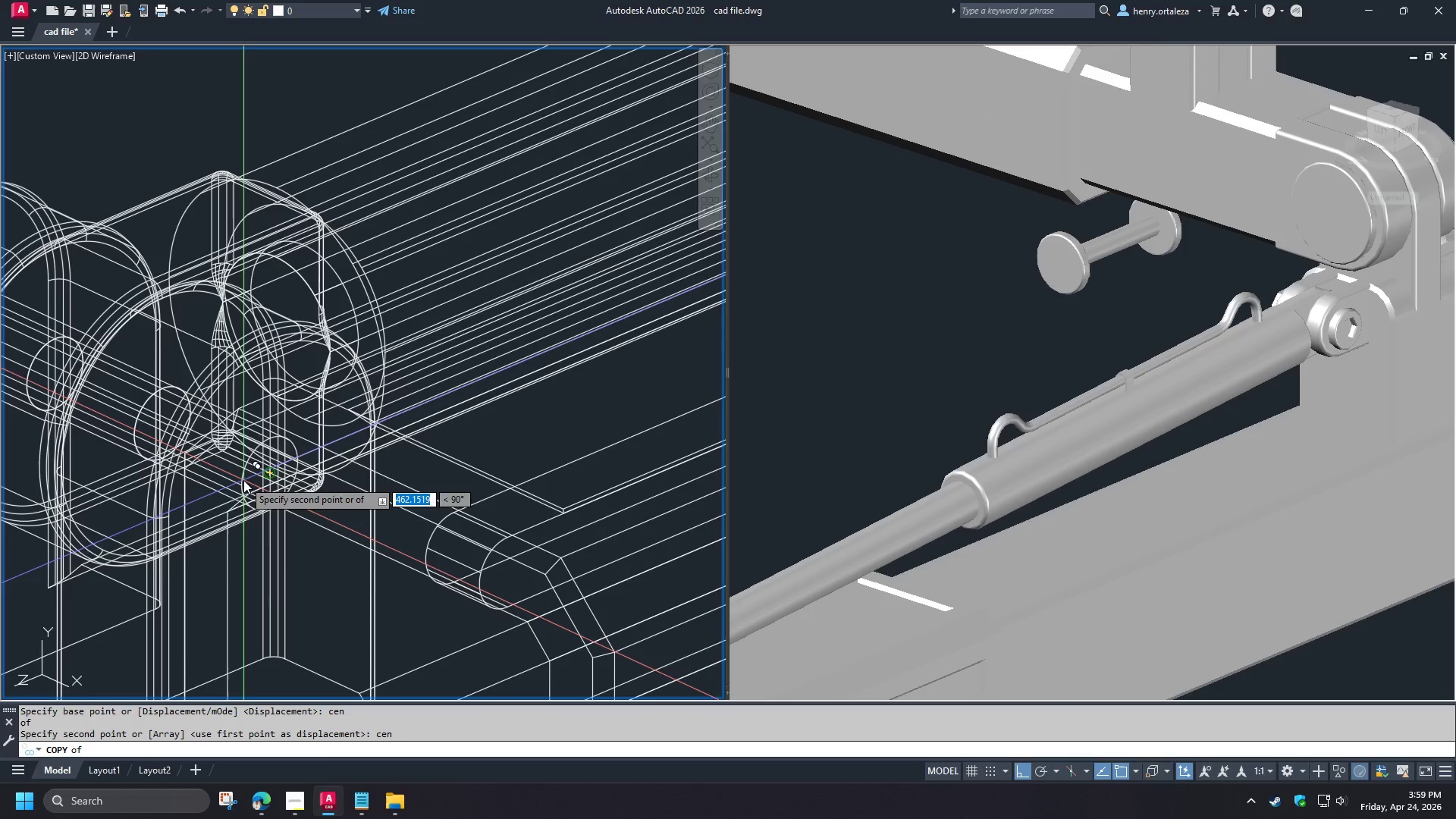 
left_click([243, 480])
 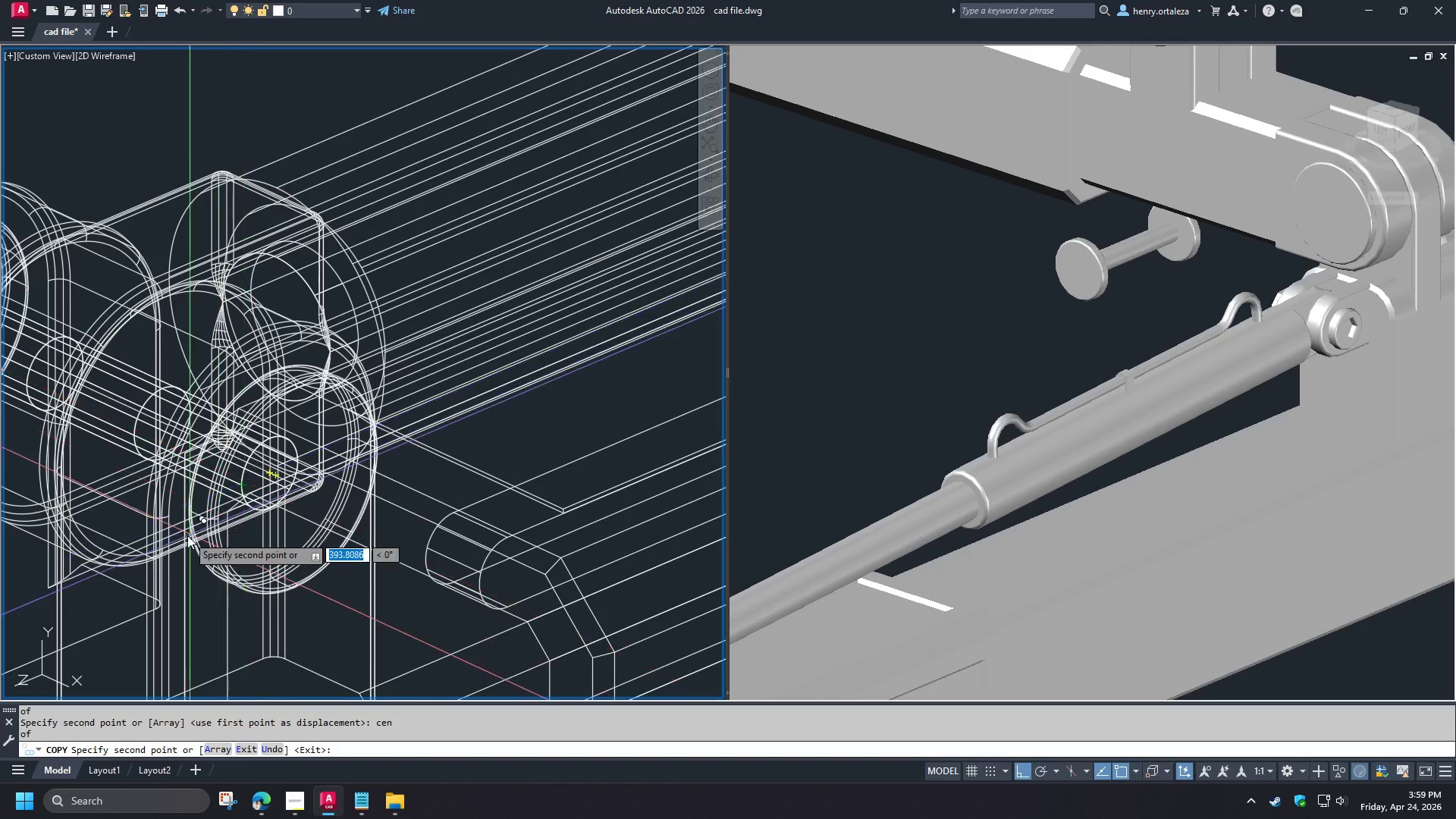 
scroll: coordinate [187, 536], scroll_direction: down, amount: 4.0
 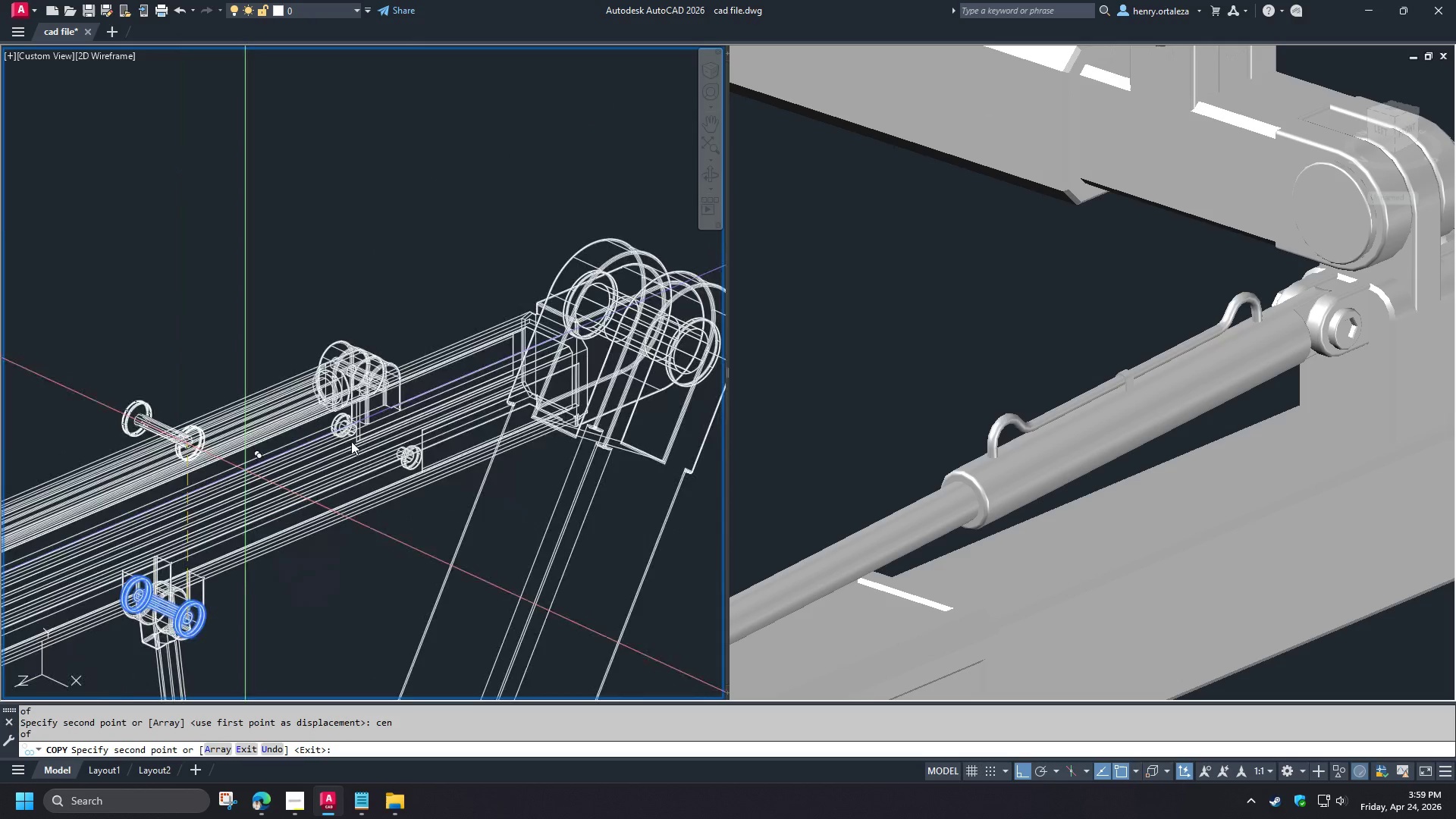 
scroll: coordinate [397, 388], scroll_direction: up, amount: 2.0
 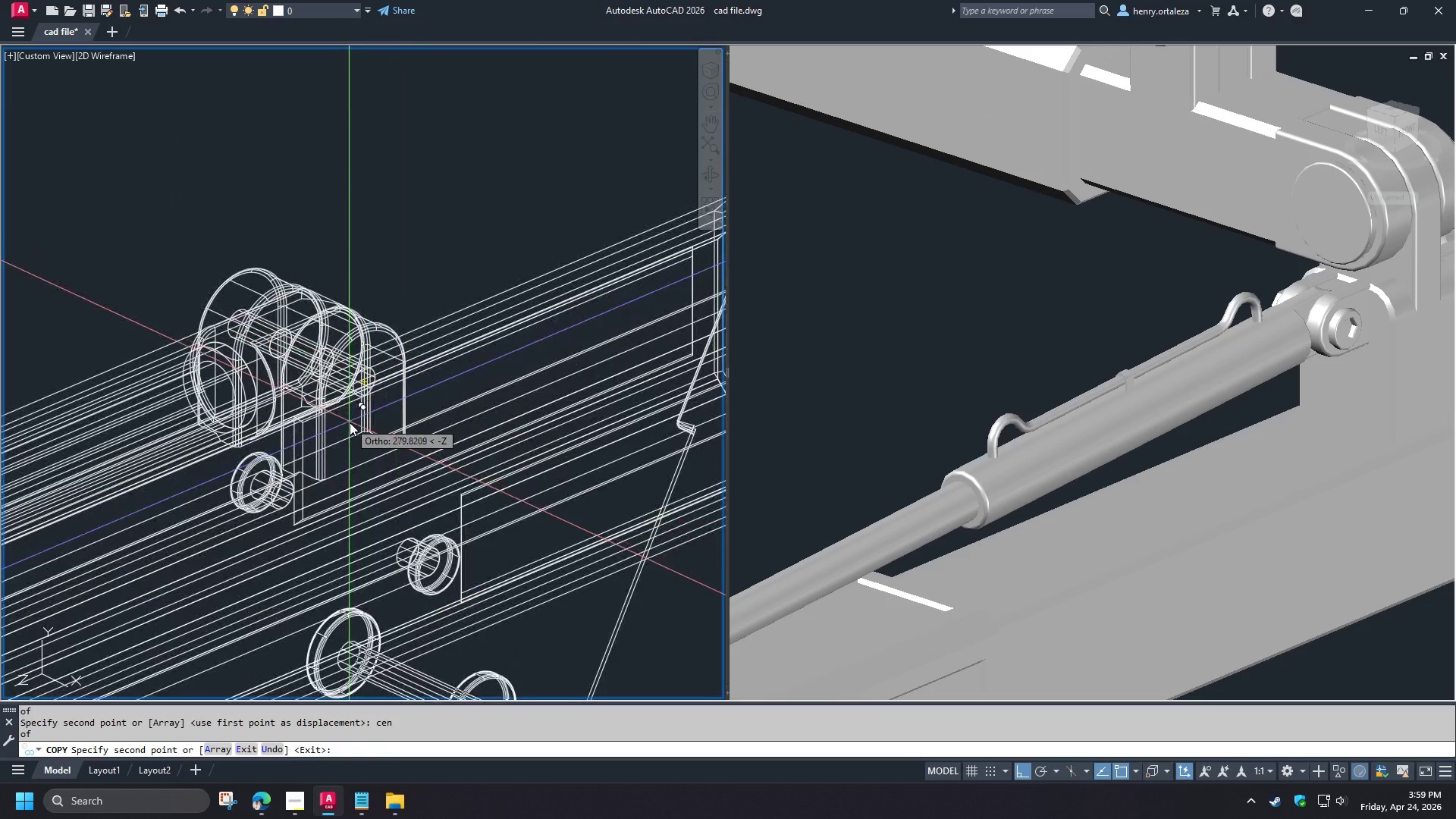 
type(cen )
 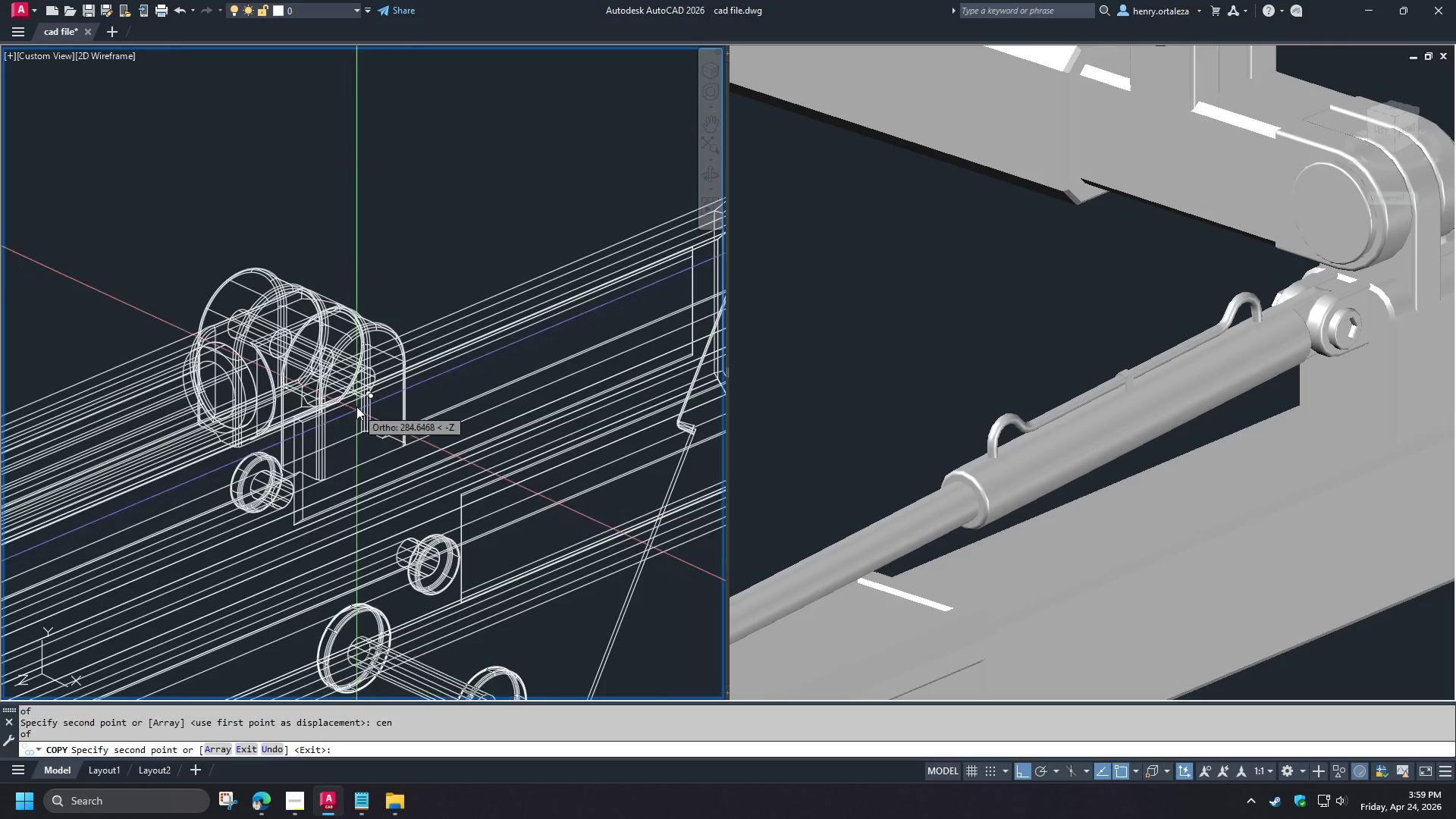 
scroll: coordinate [356, 406], scroll_direction: up, amount: 2.0
 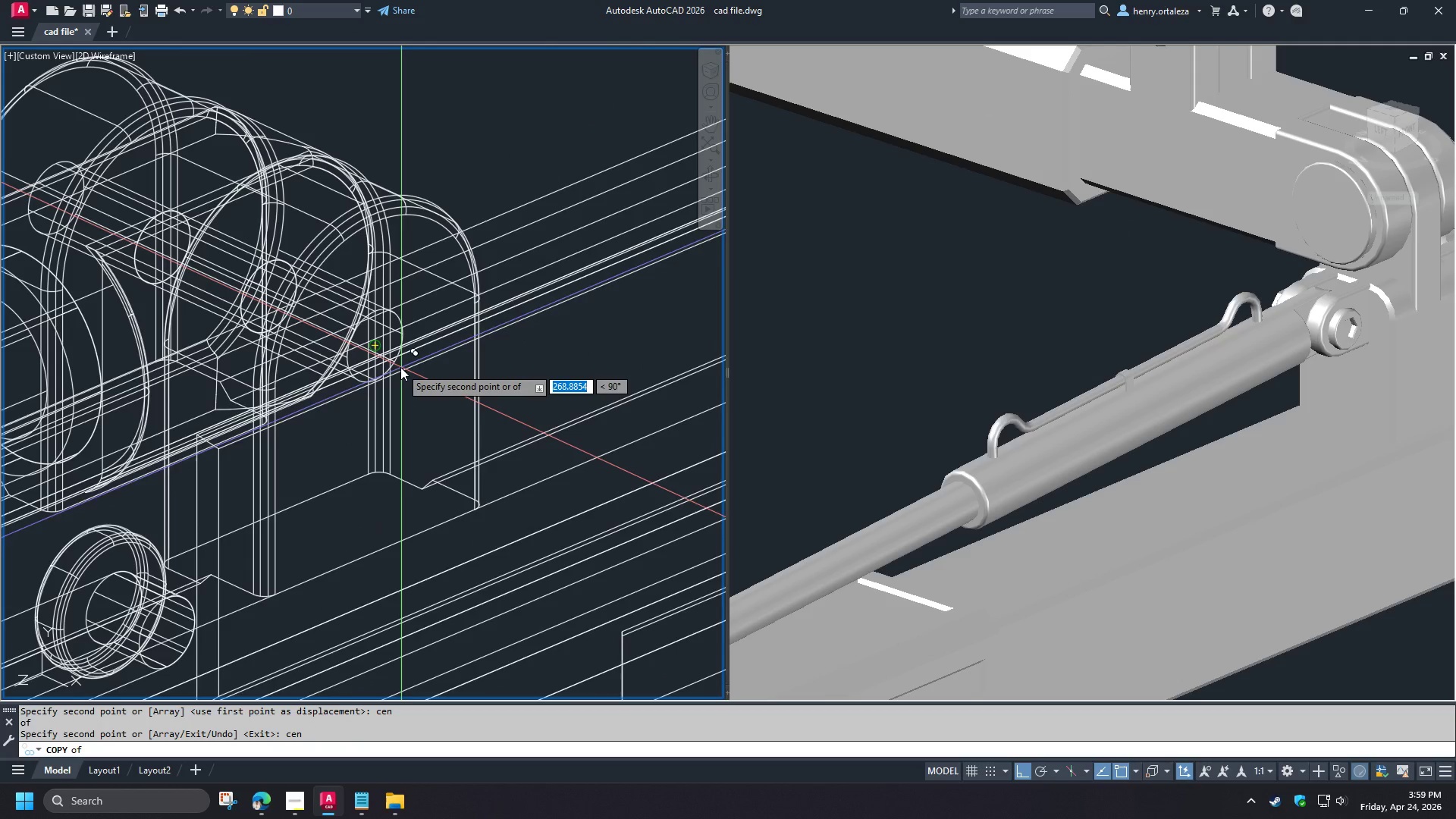 
left_click([400, 366])
 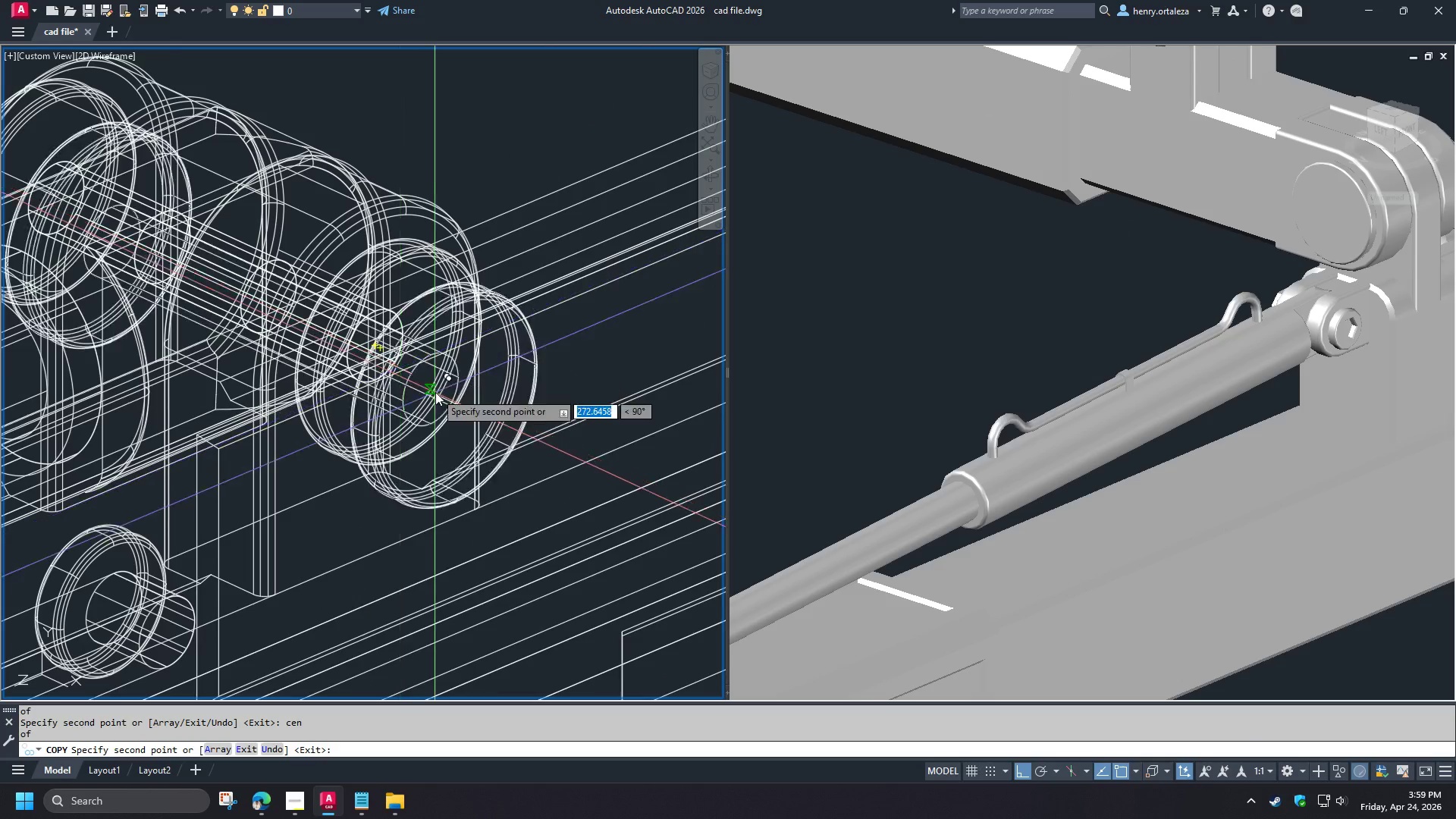 
key(Space)
 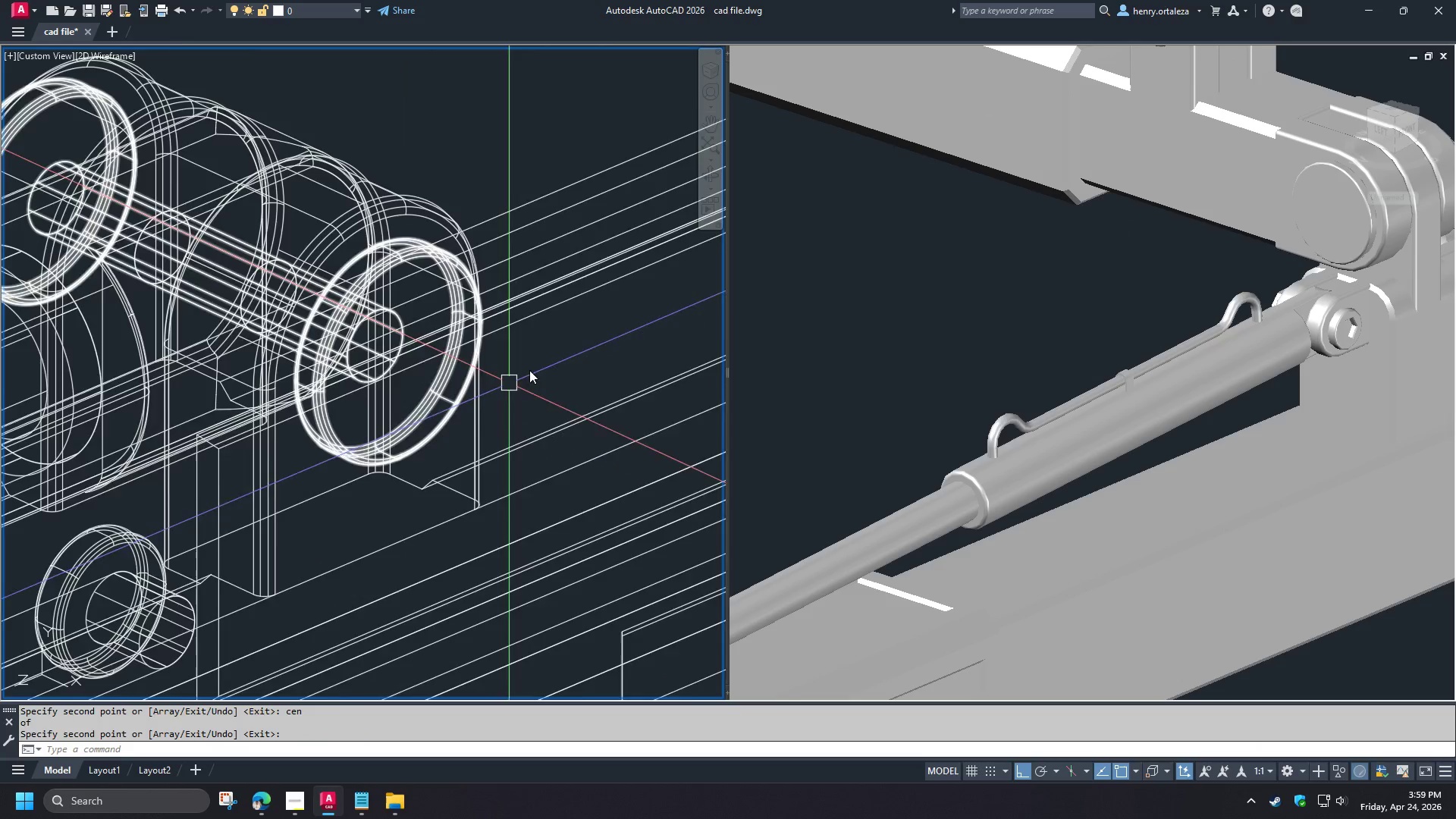 
key(V)
 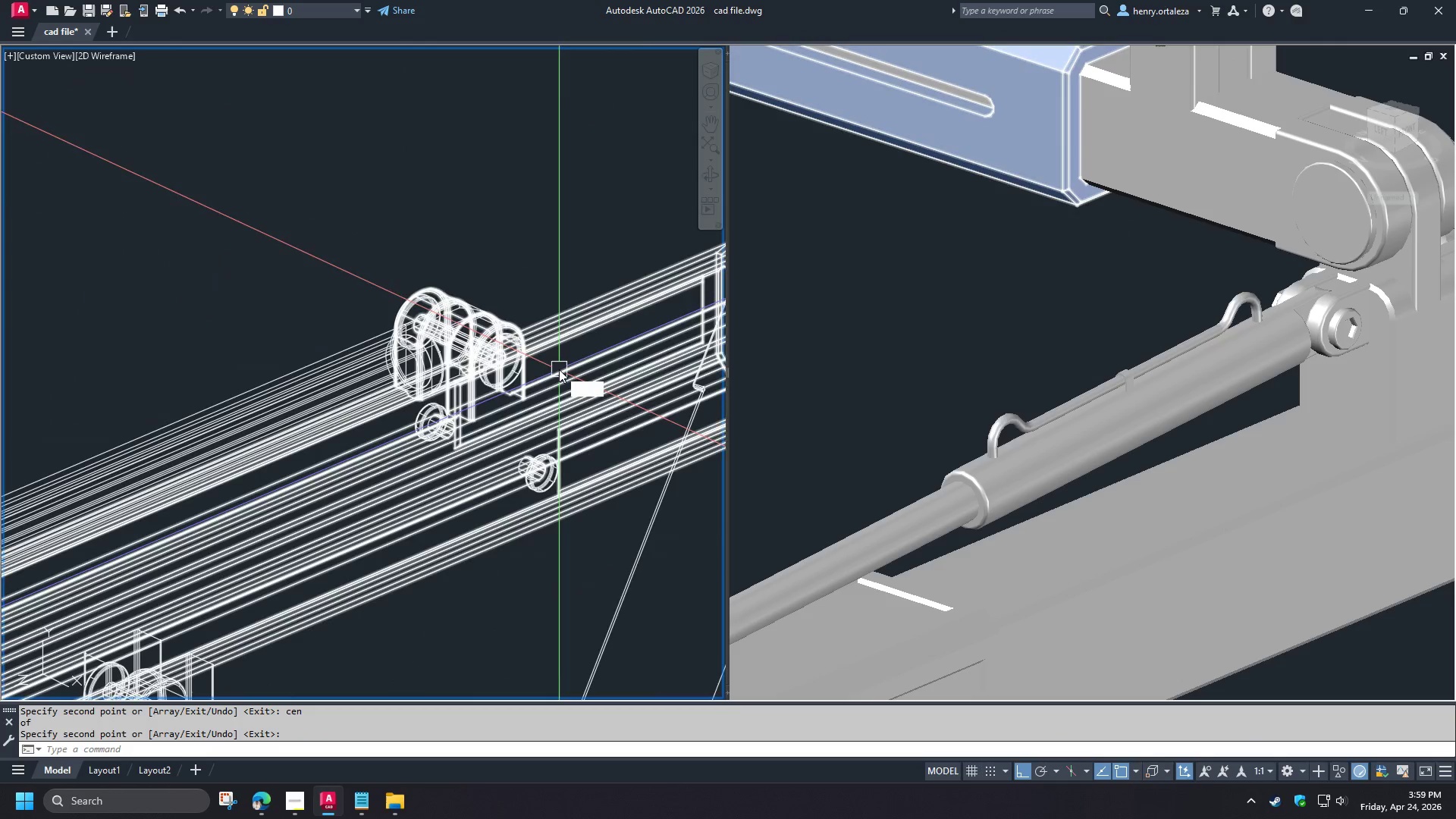 
scroll: coordinate [543, 361], scroll_direction: down, amount: 3.0
 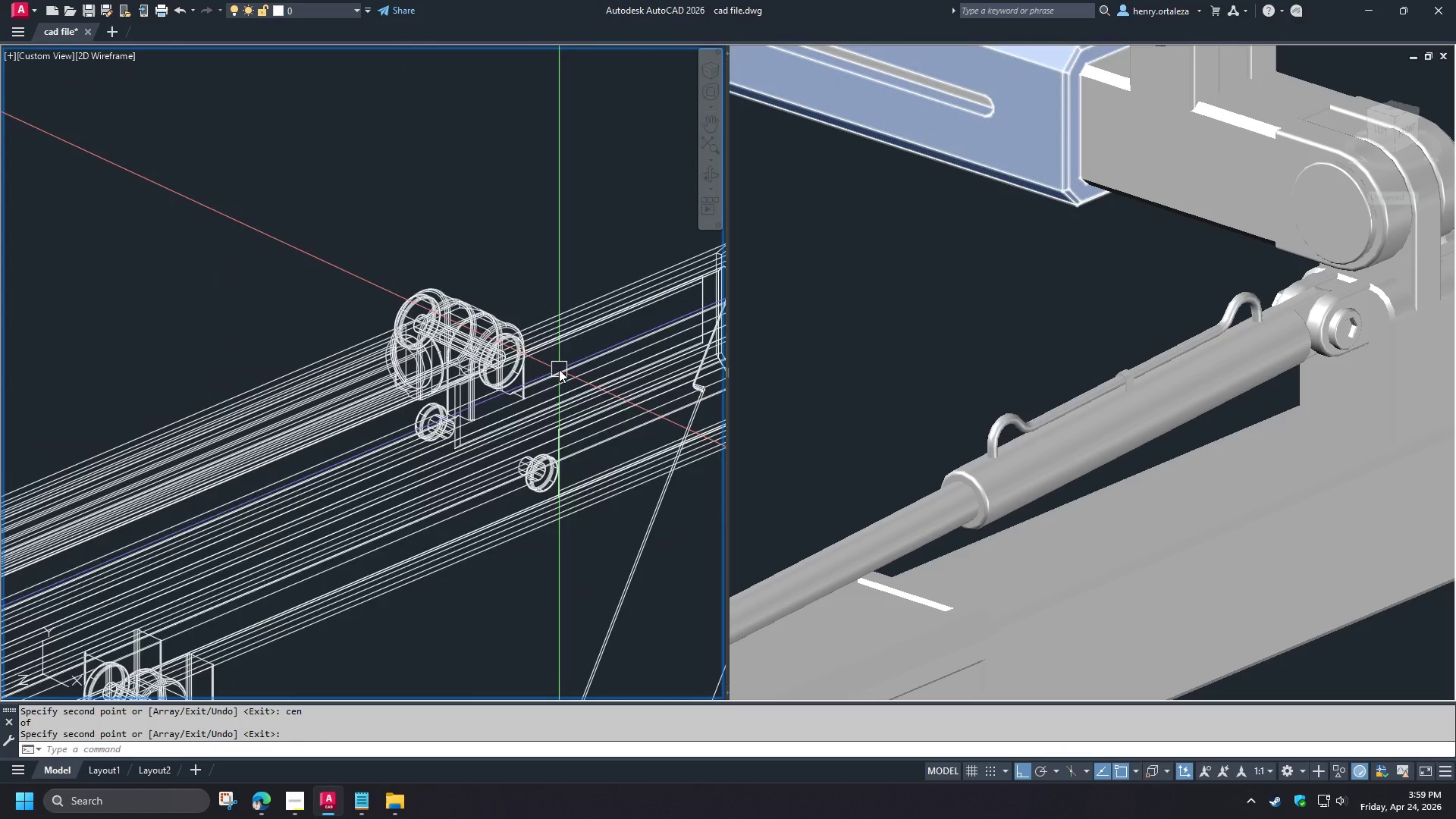 
key(S)
 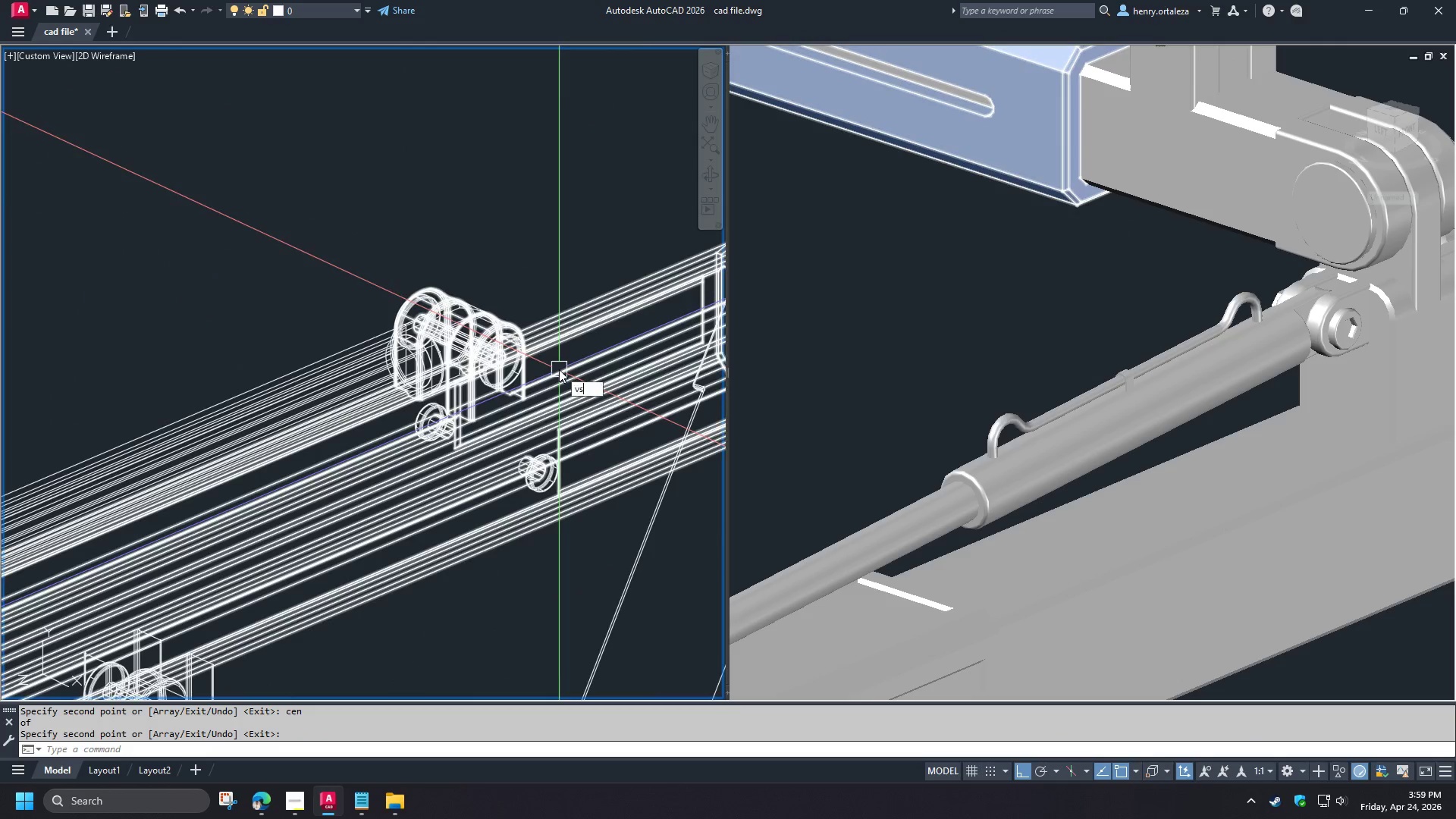 
key(Space)
 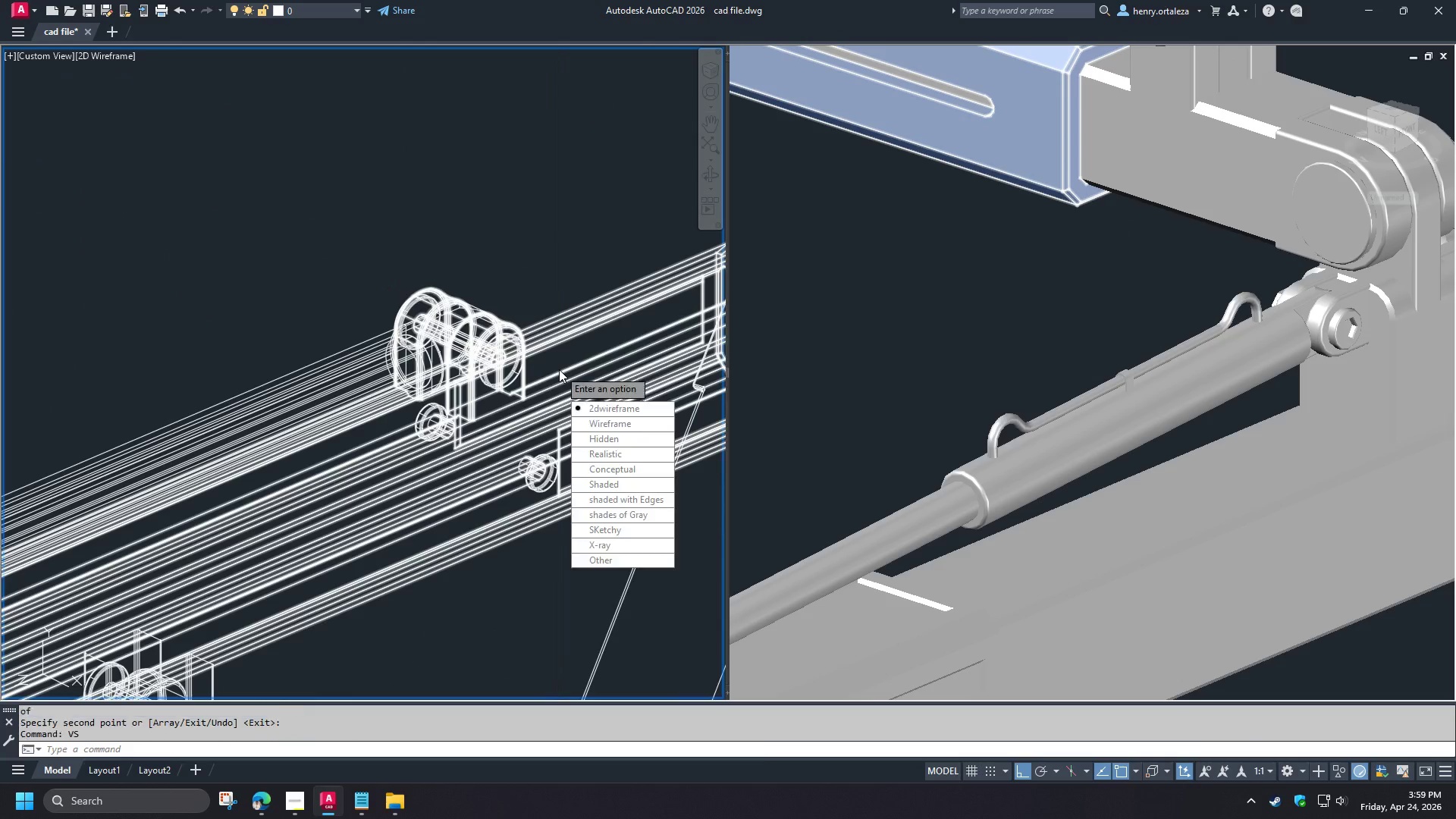 
key(S)
 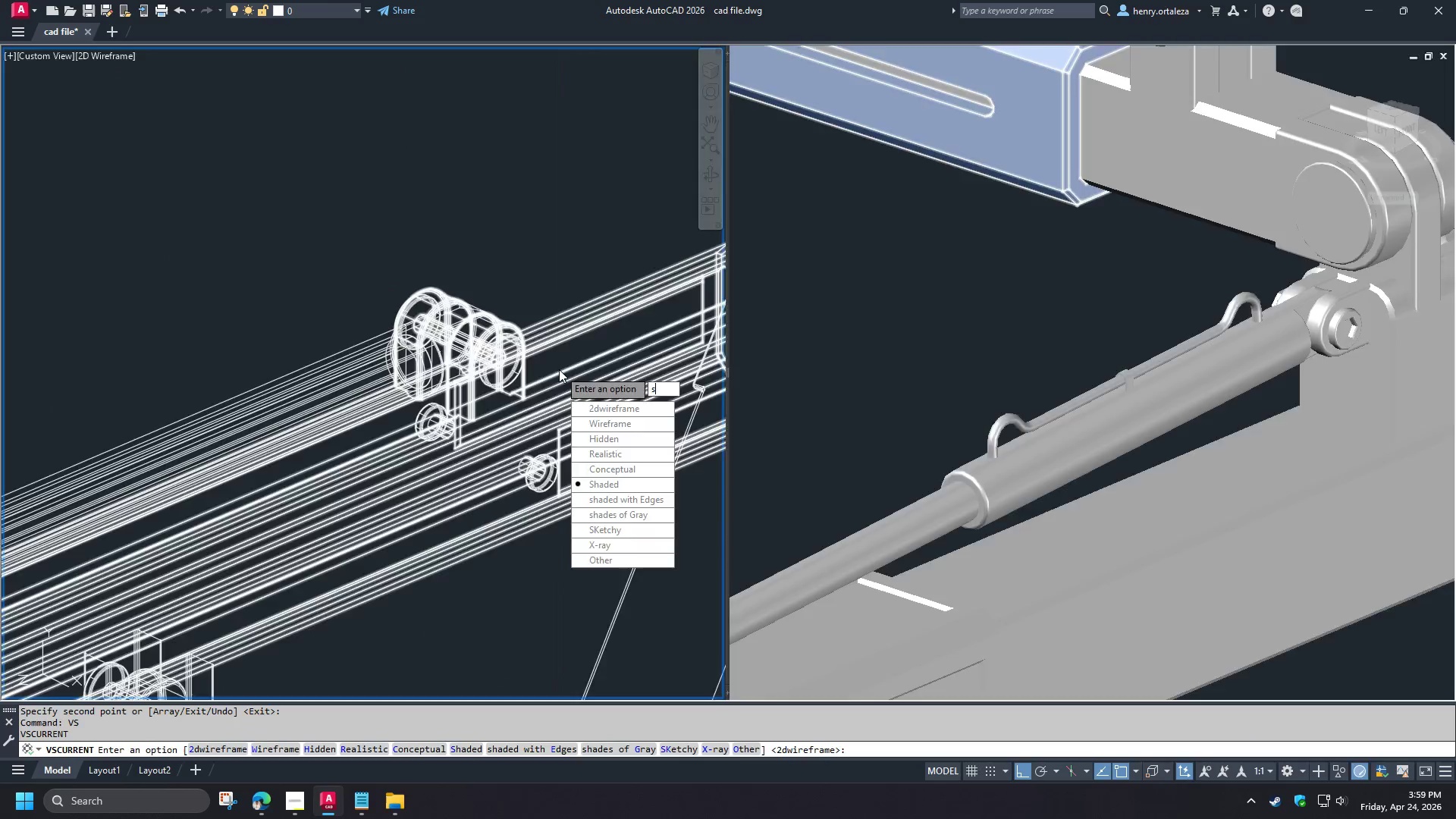 
key(Space)
 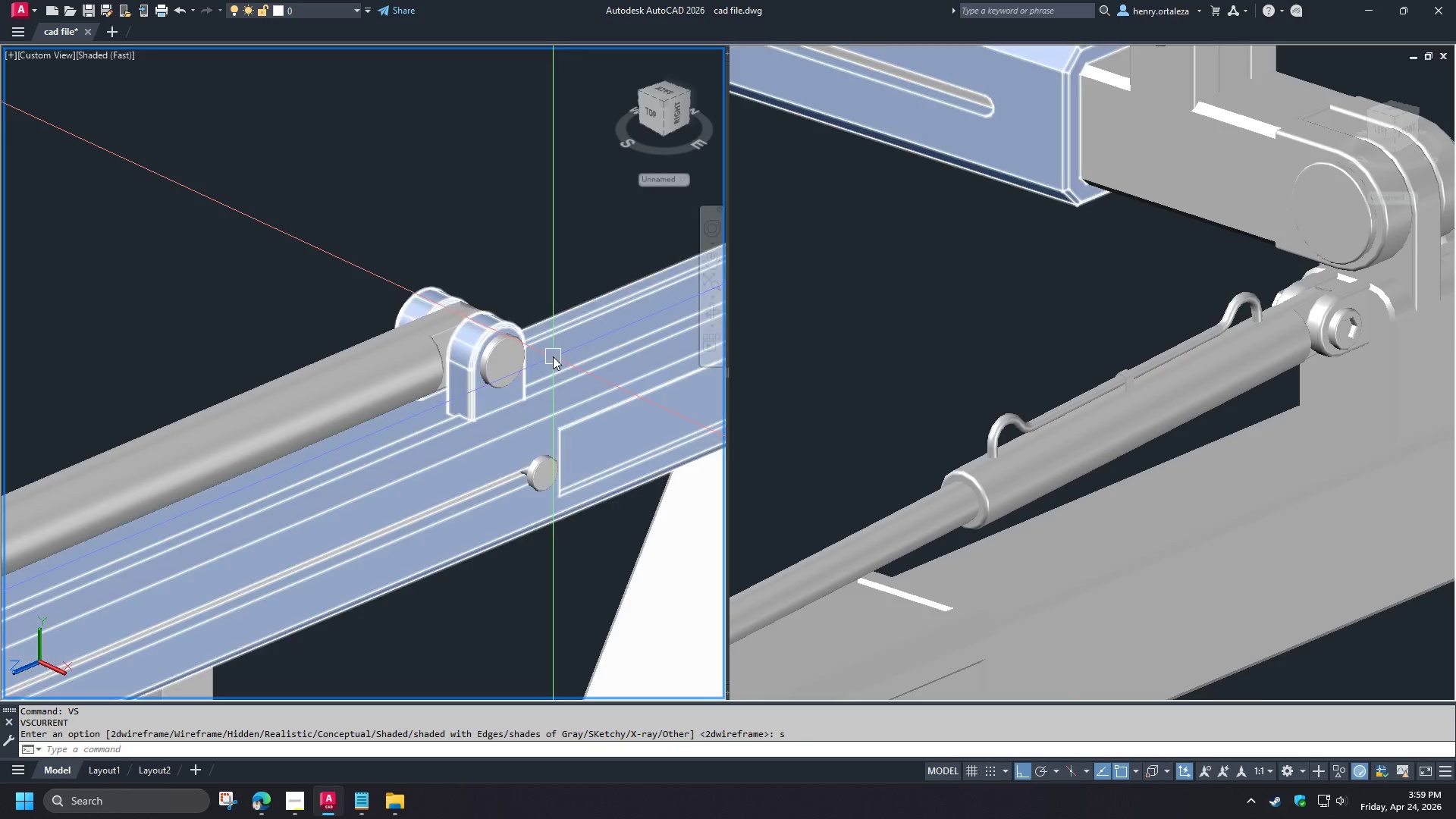 
scroll: coordinate [553, 356], scroll_direction: down, amount: 2.0
 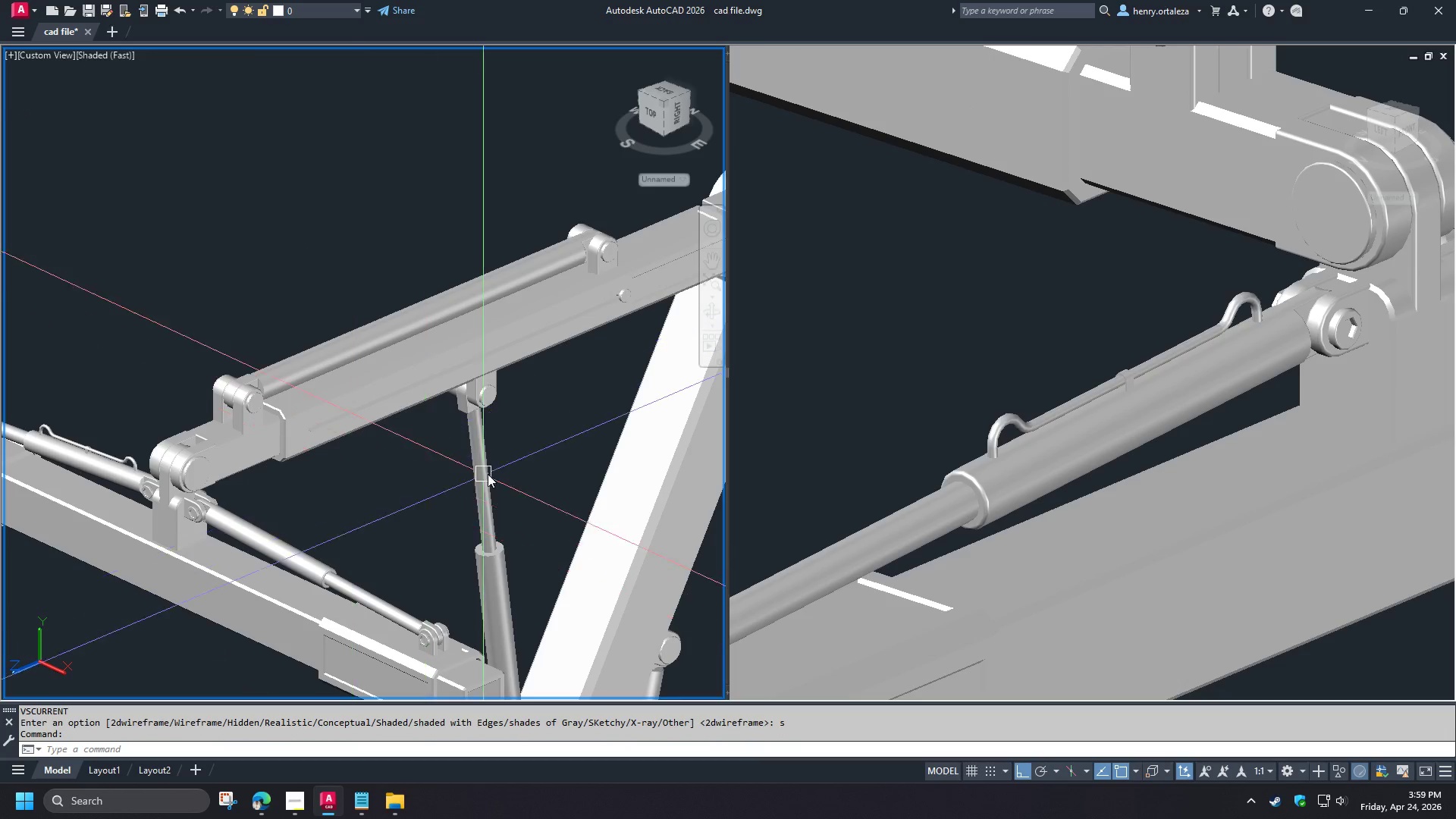 
hold_key(key=ShiftLeft, duration=1.51)
 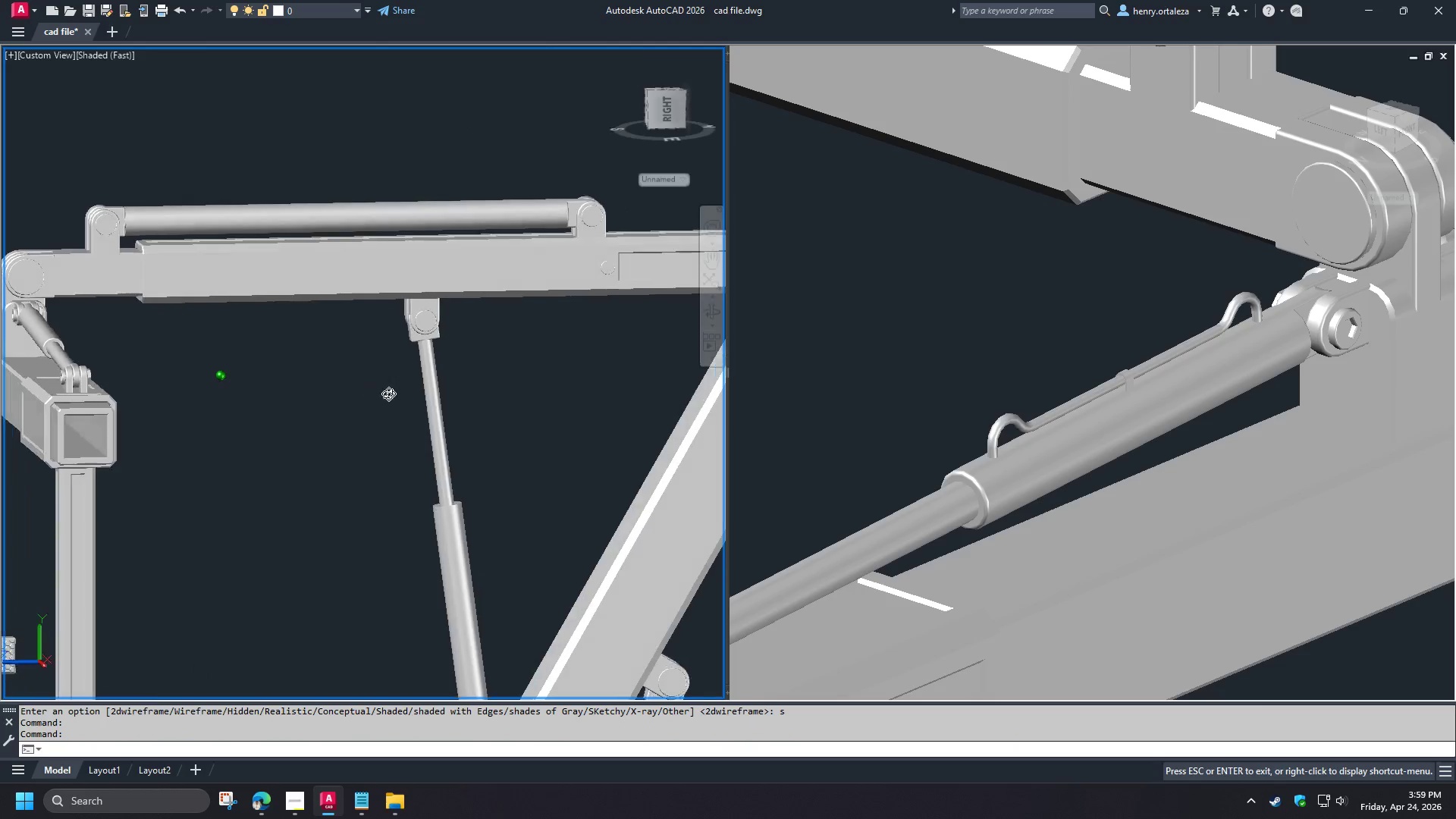 
hold_key(key=ShiftLeft, duration=1.5)
 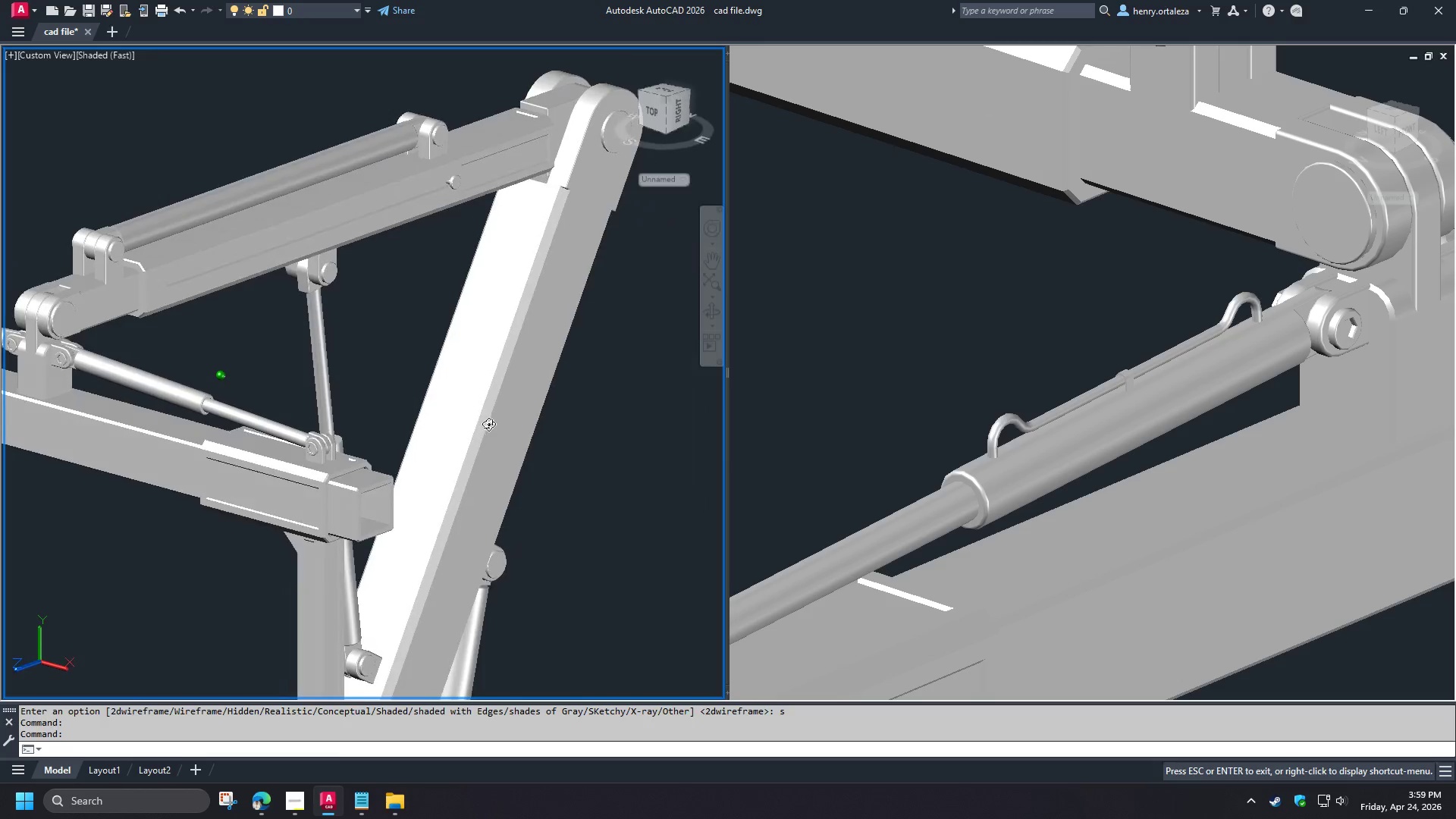 
key(Shift+ShiftLeft)
 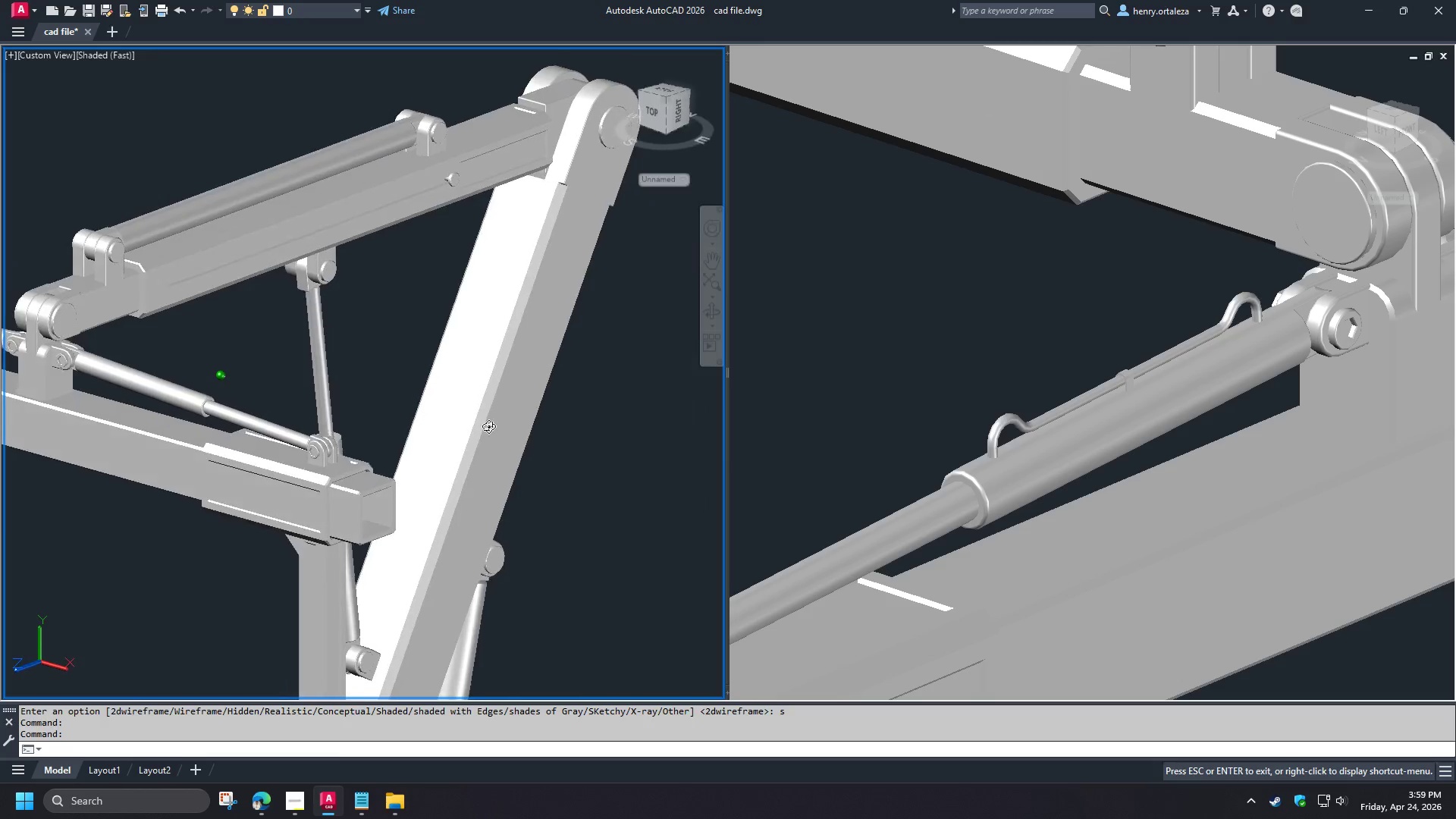 
key(Shift+ShiftLeft)
 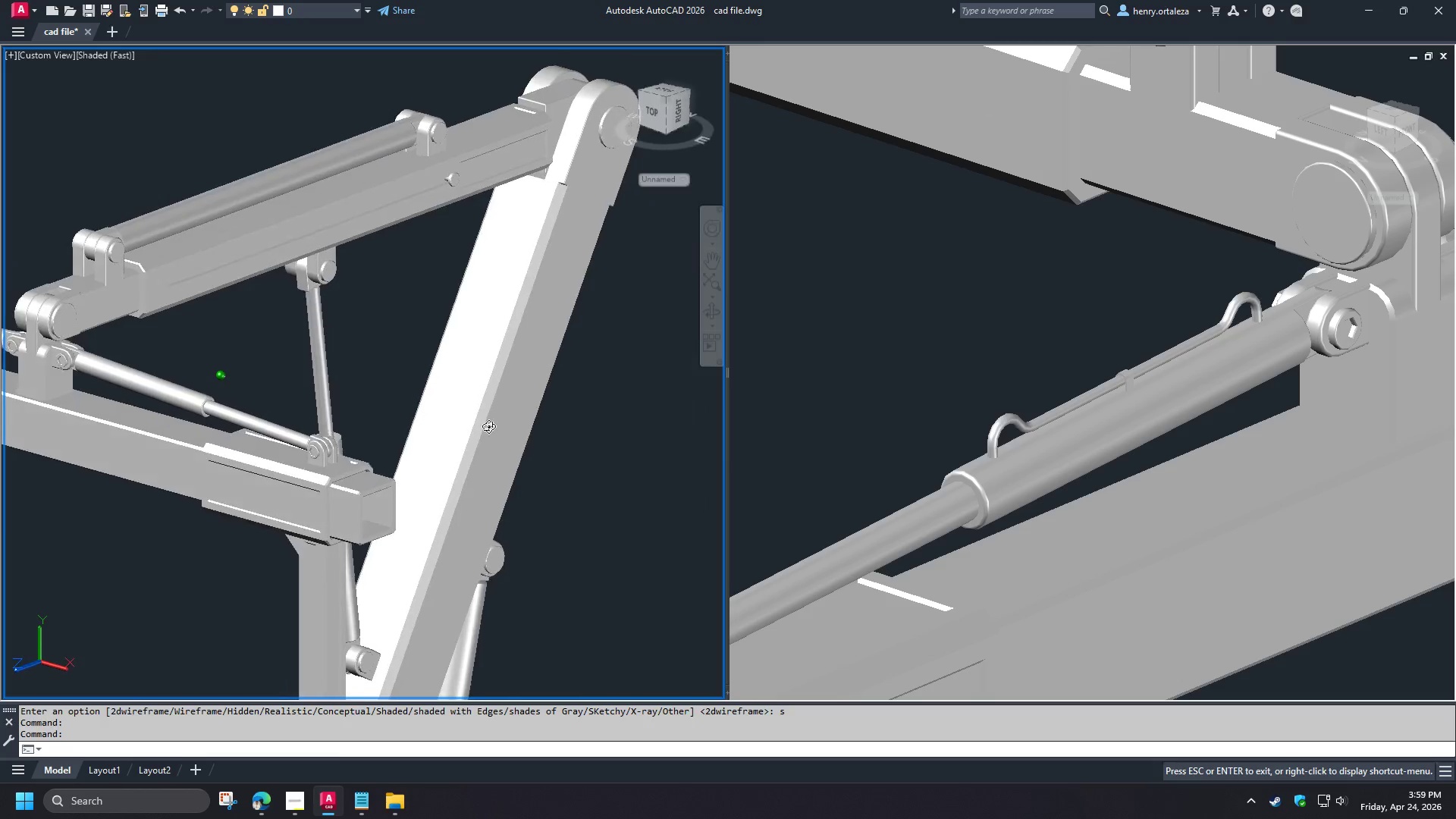 
key(Shift+ShiftLeft)
 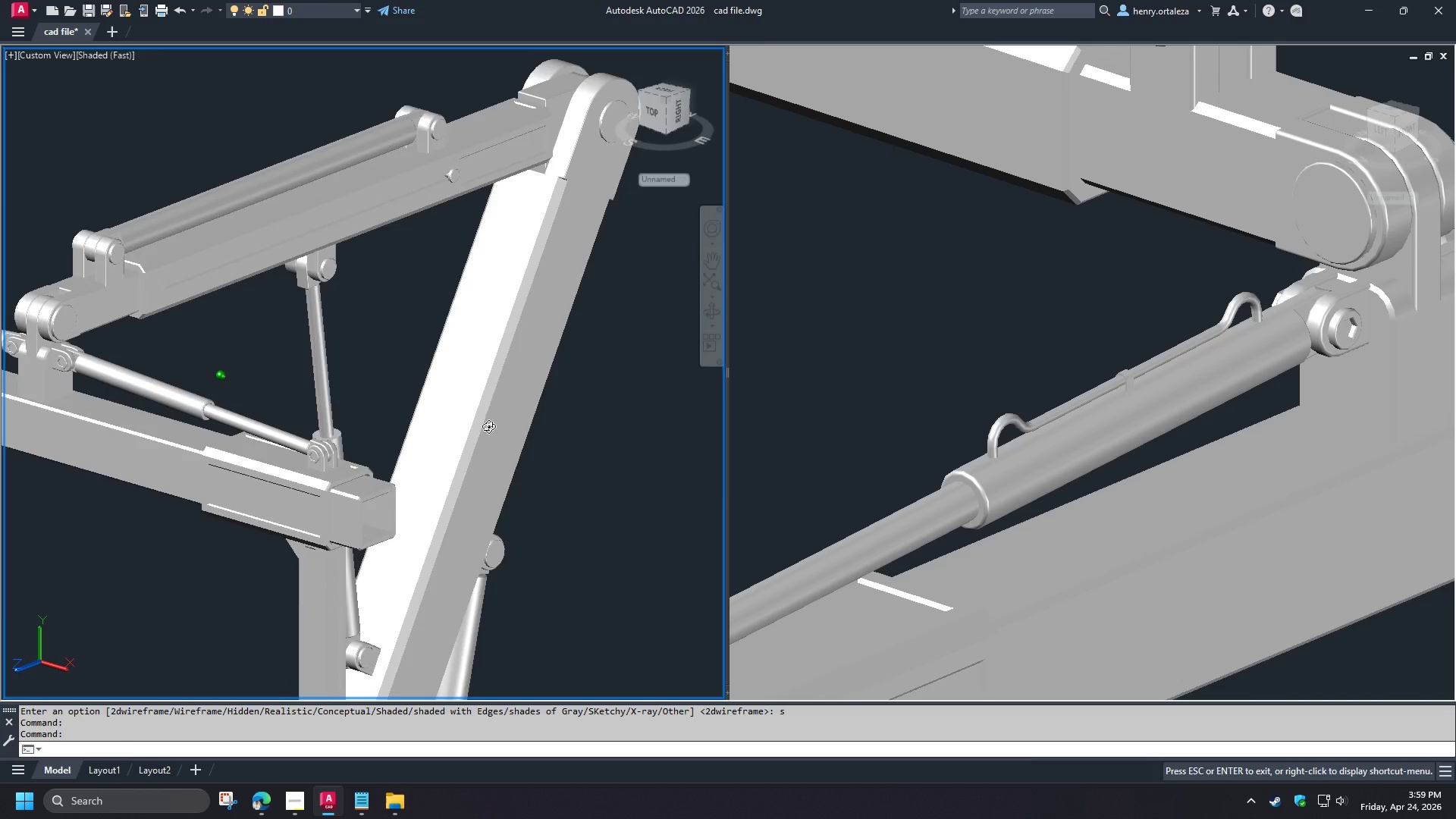 
key(Shift+ShiftLeft)
 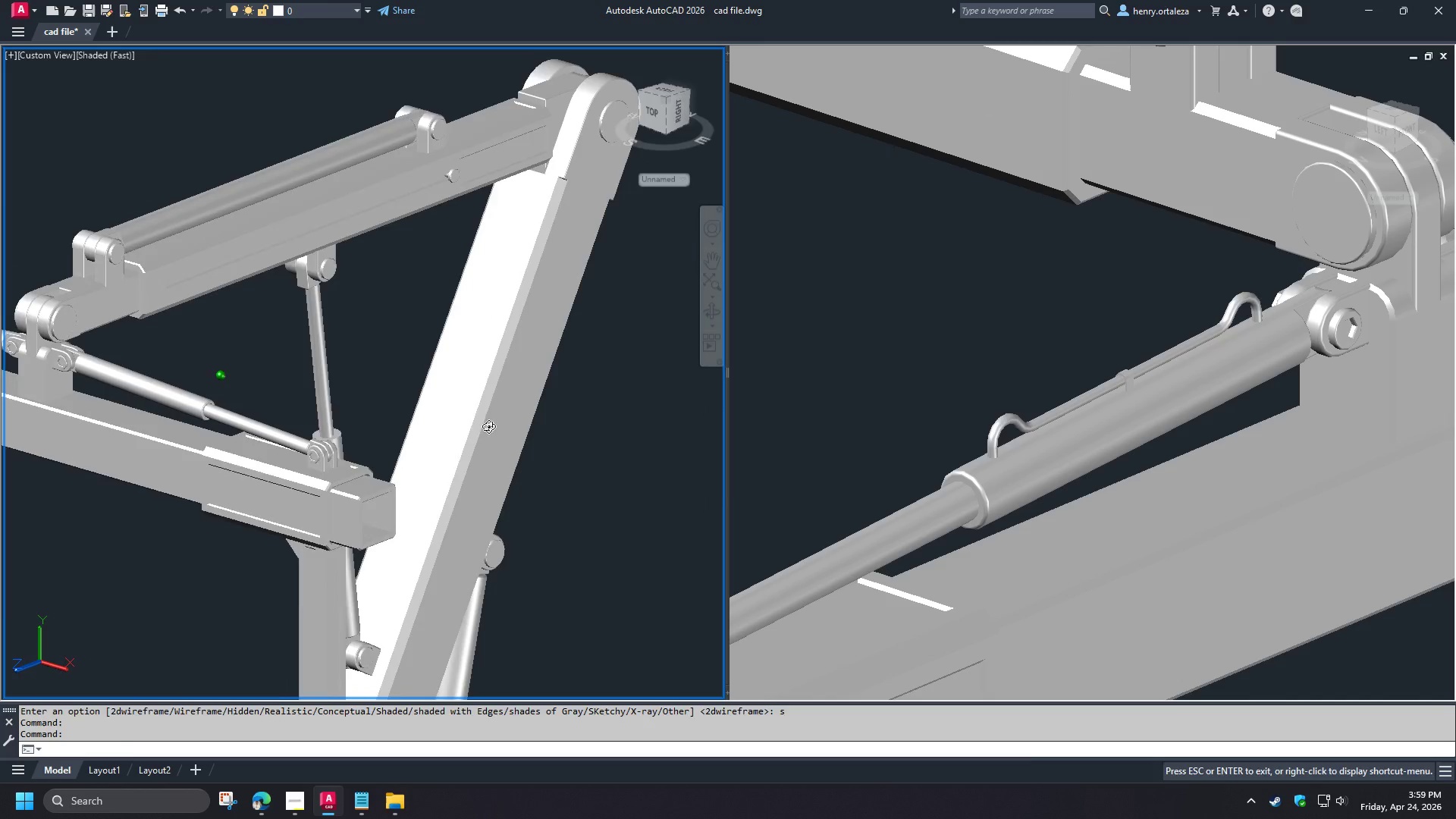 
key(Shift+ShiftLeft)
 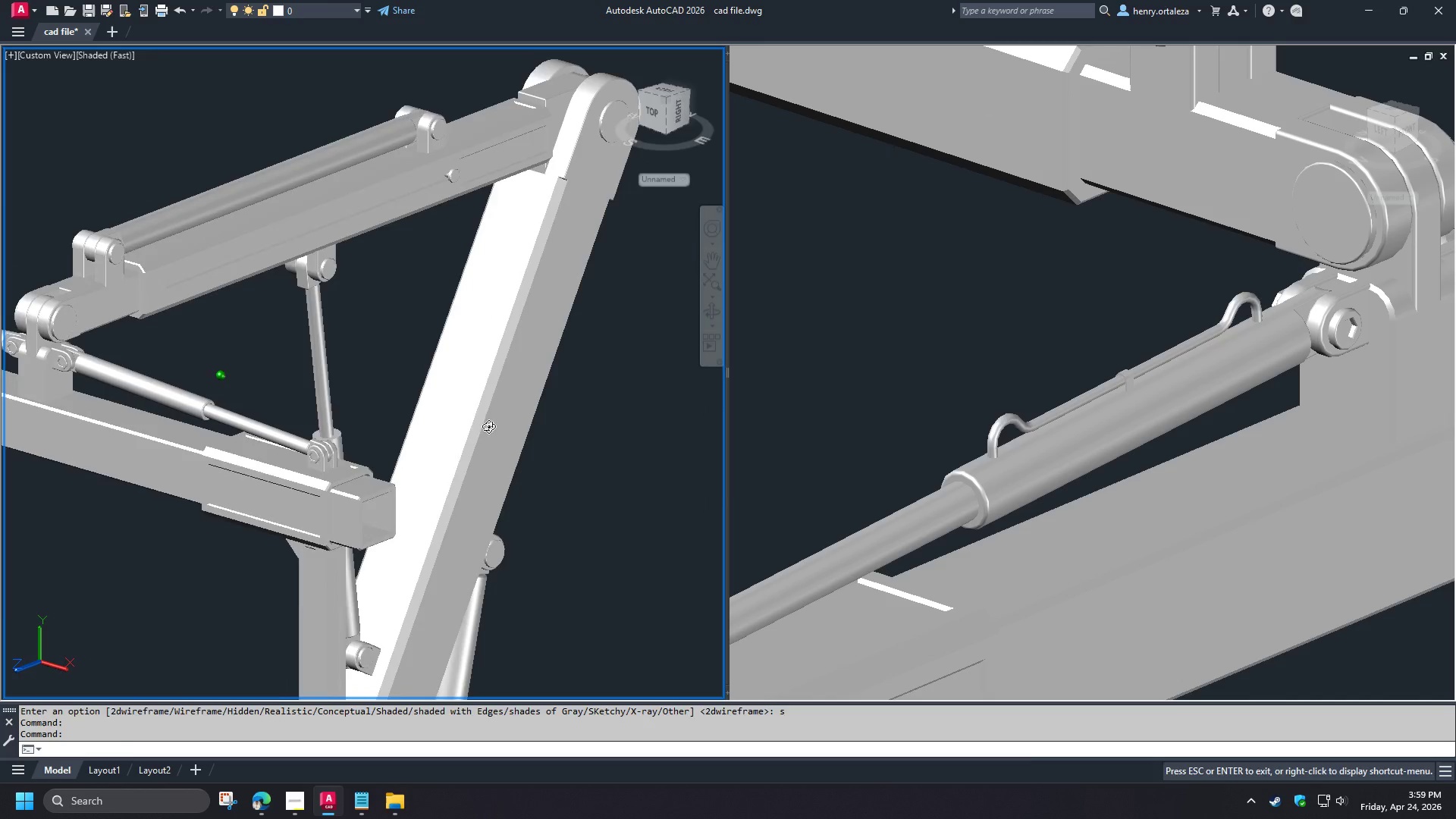 
key(Shift+ShiftLeft)
 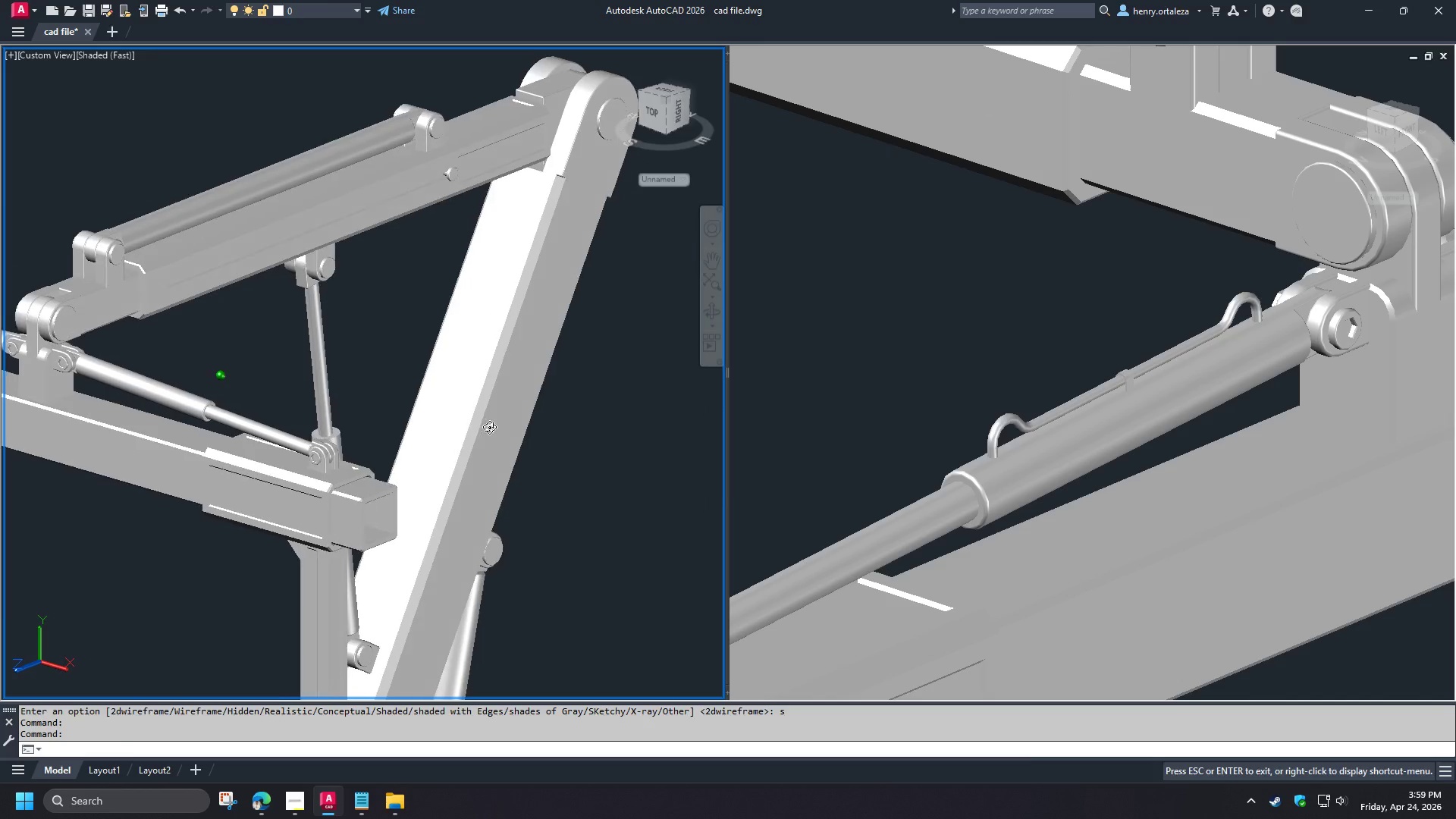 
key(Shift+ShiftLeft)
 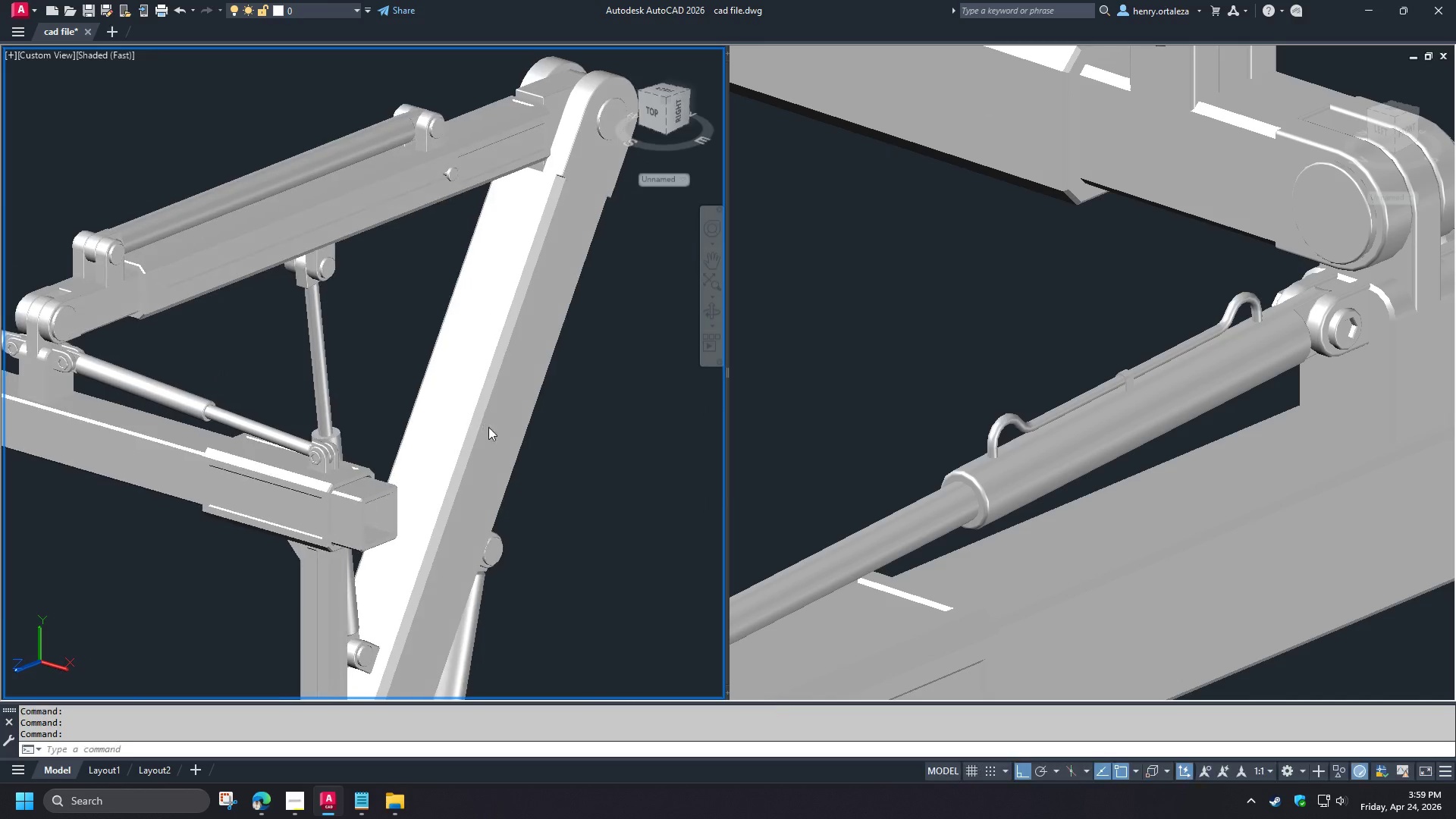 
key(Shift+ShiftLeft)
 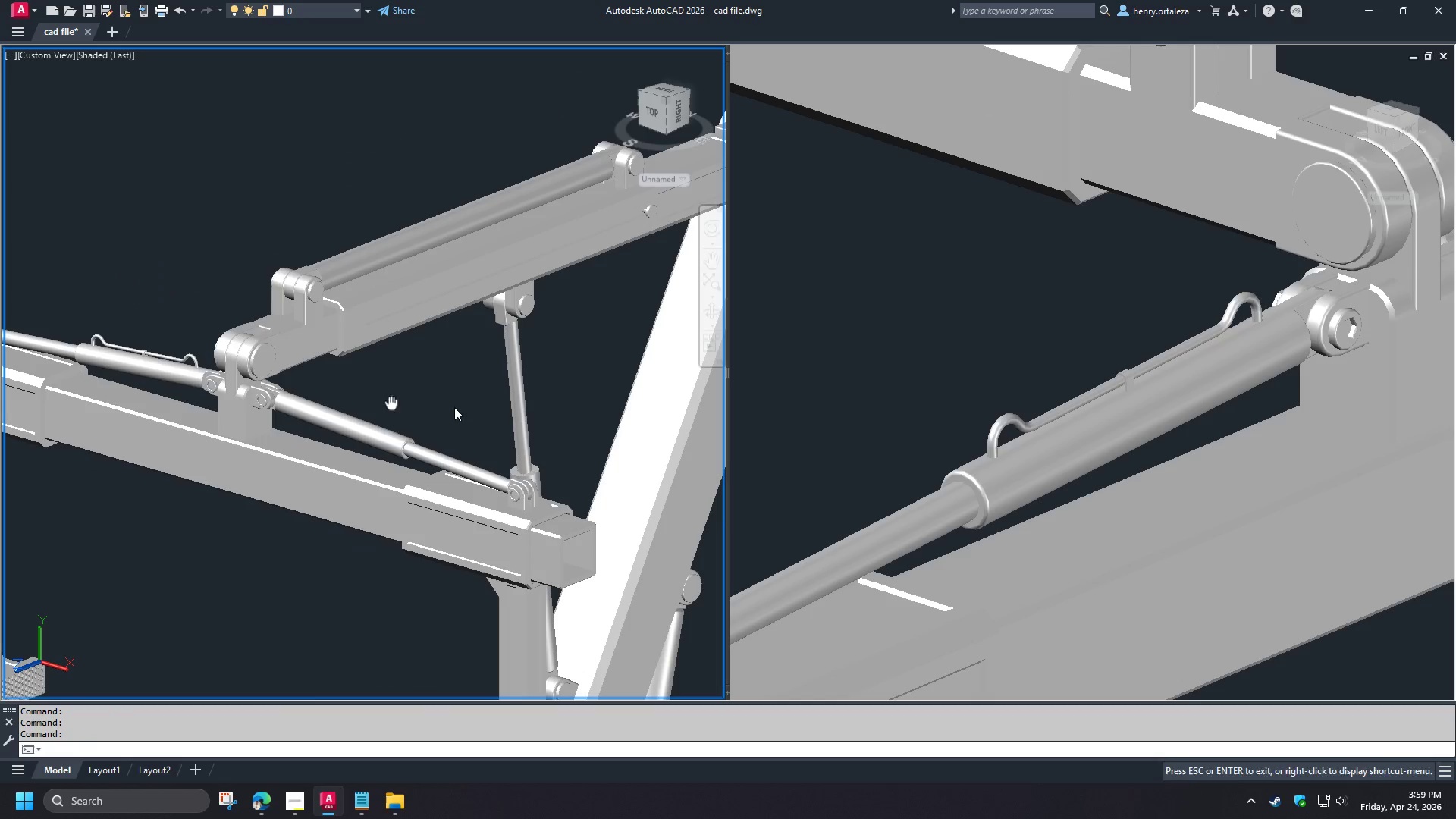 
scroll: coordinate [328, 339], scroll_direction: up, amount: 3.0
 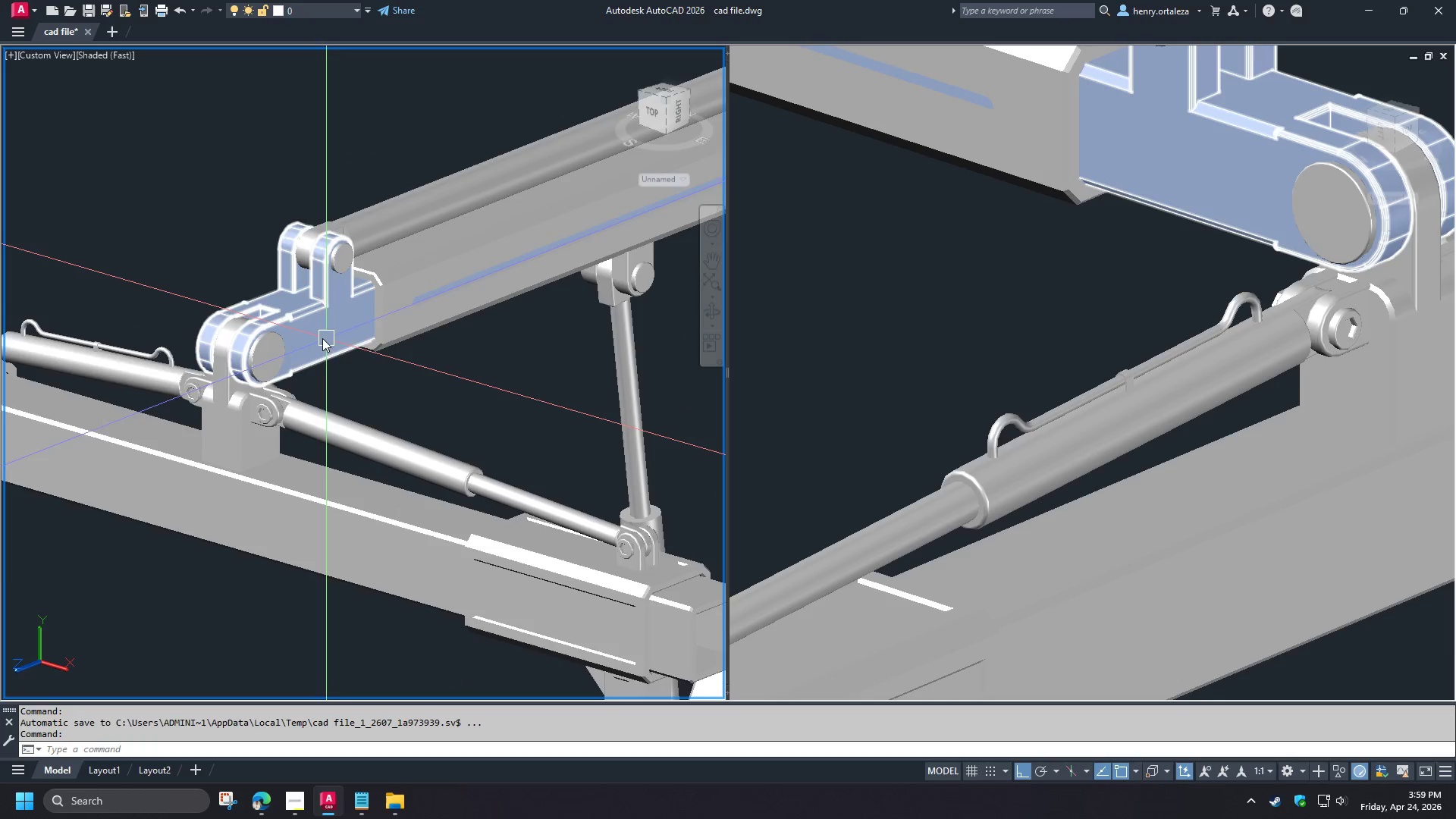 
hold_key(key=ShiftLeft, duration=1.45)
 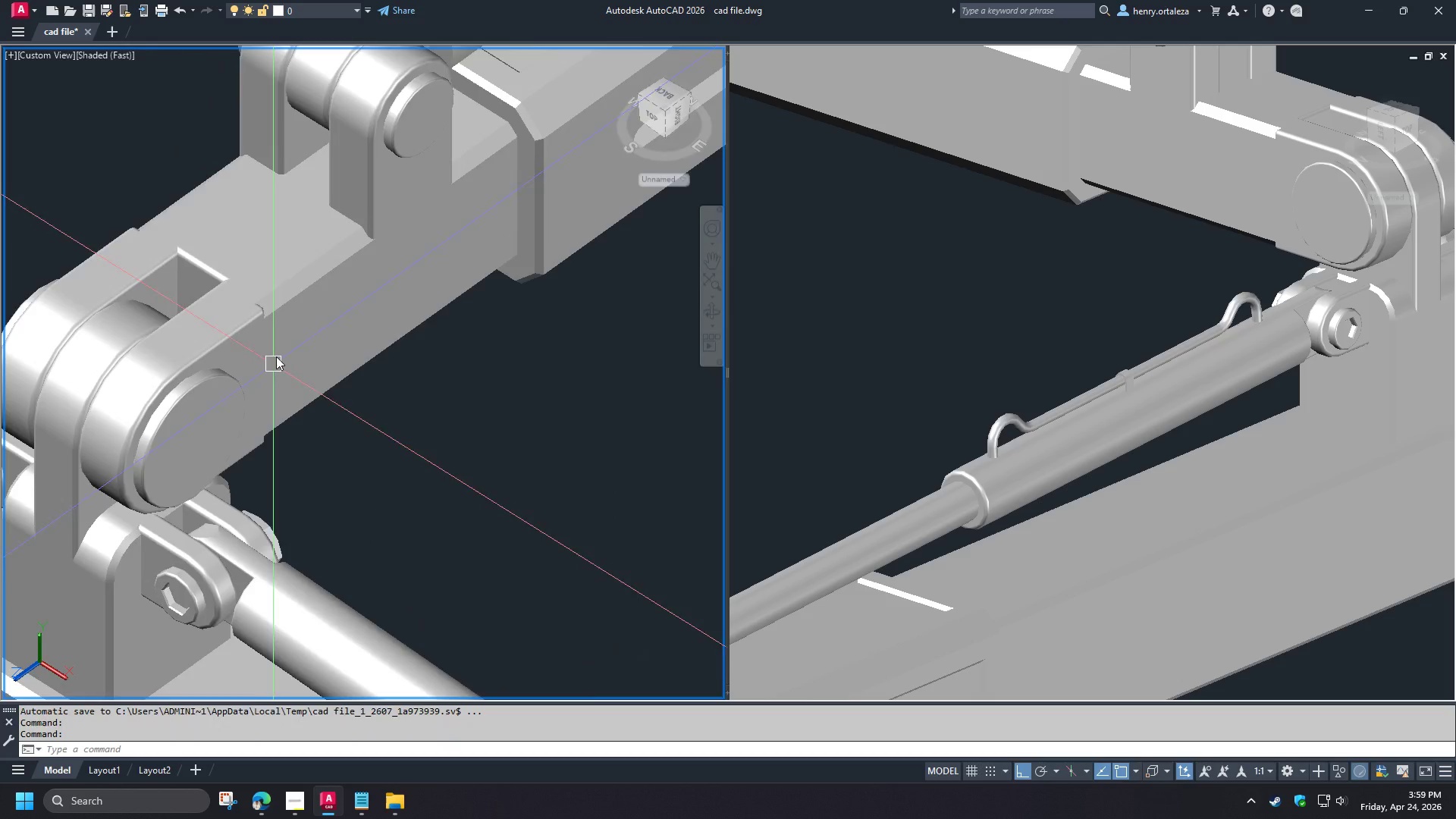 
scroll: coordinate [297, 322], scroll_direction: up, amount: 3.0
 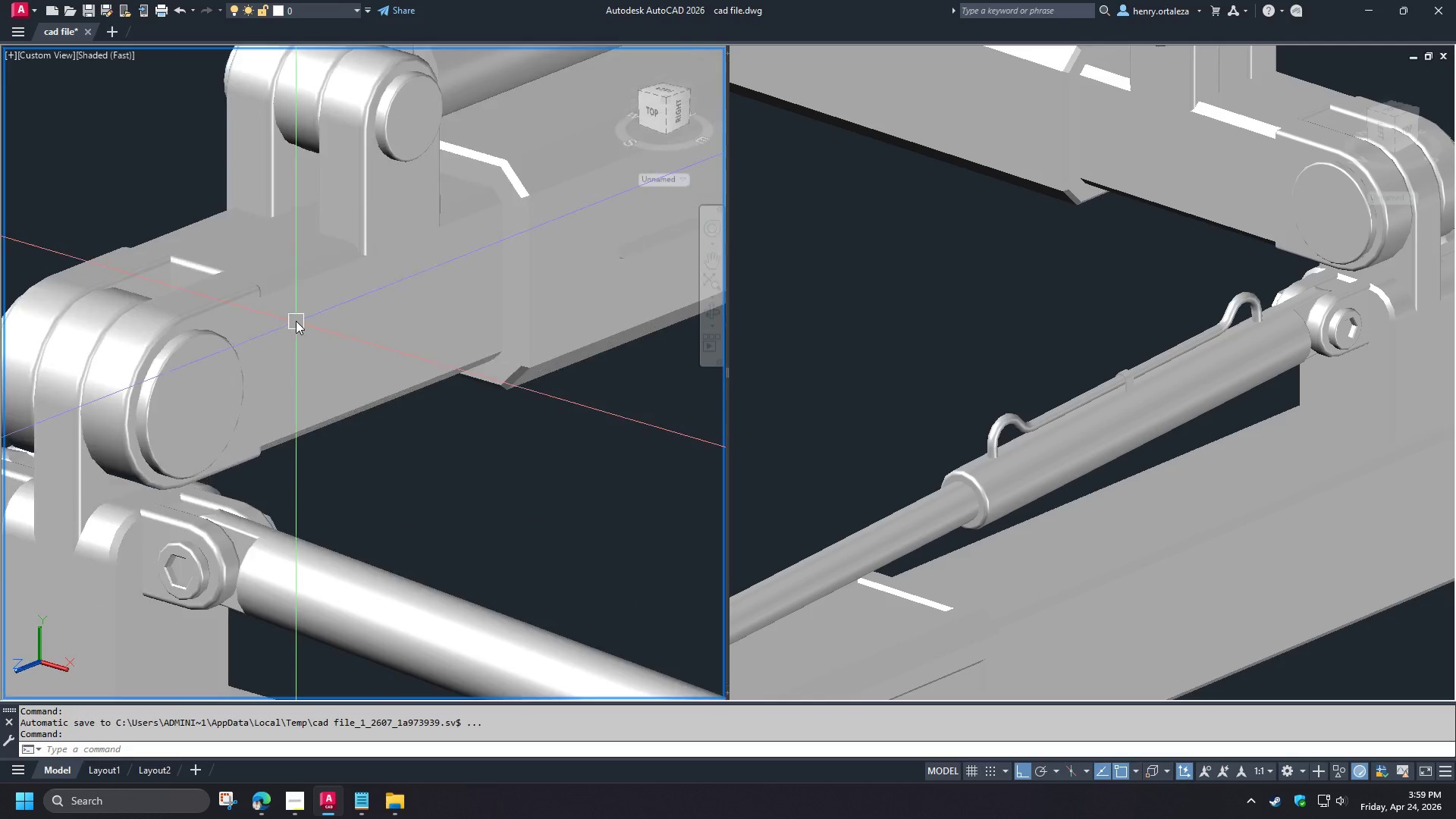 
scroll: coordinate [303, 347], scroll_direction: down, amount: 4.0
 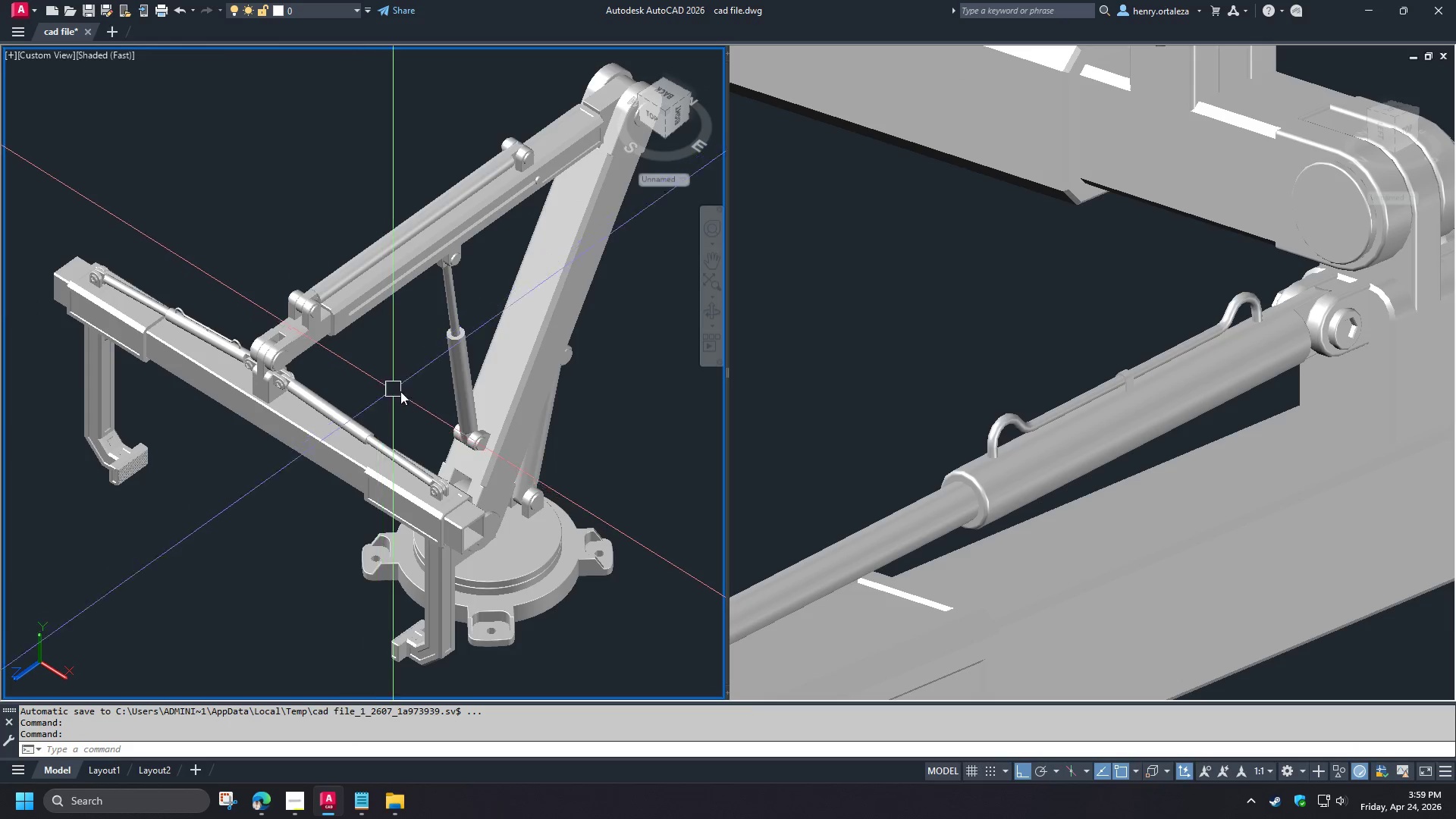 
hold_key(key=ShiftLeft, duration=1.5)
 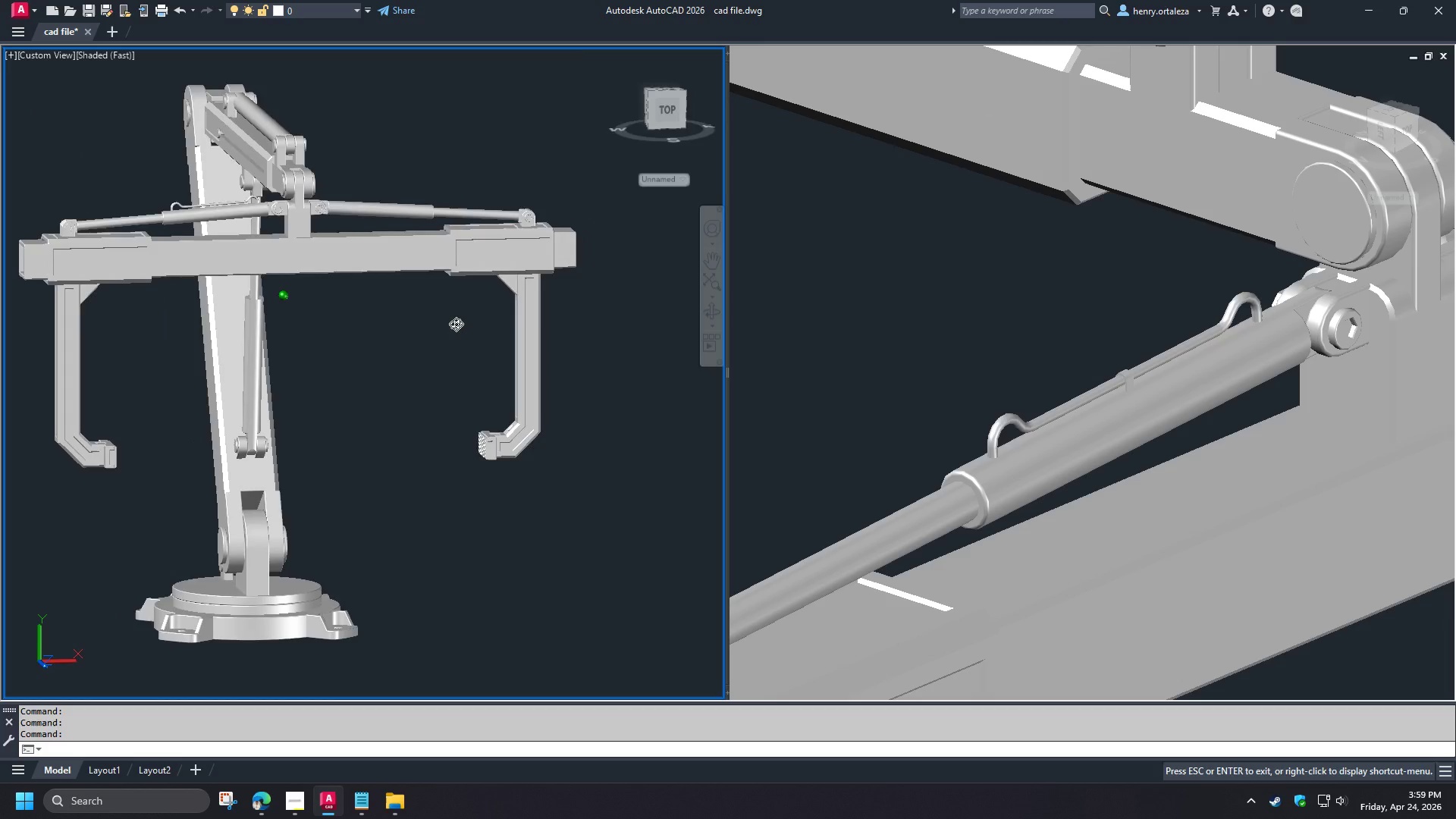 
hold_key(key=ShiftLeft, duration=1.51)
 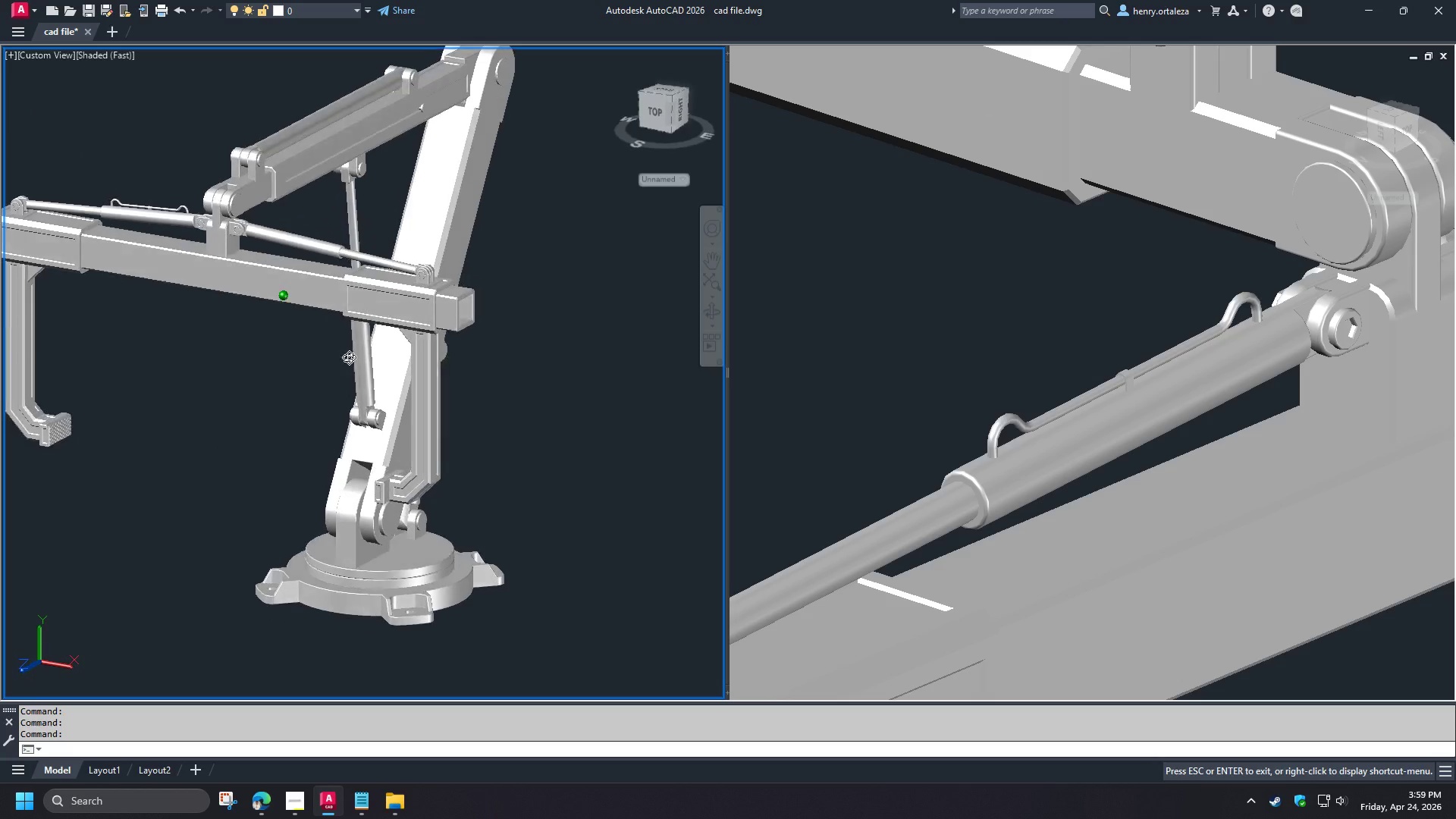 
hold_key(key=ShiftLeft, duration=1.52)
 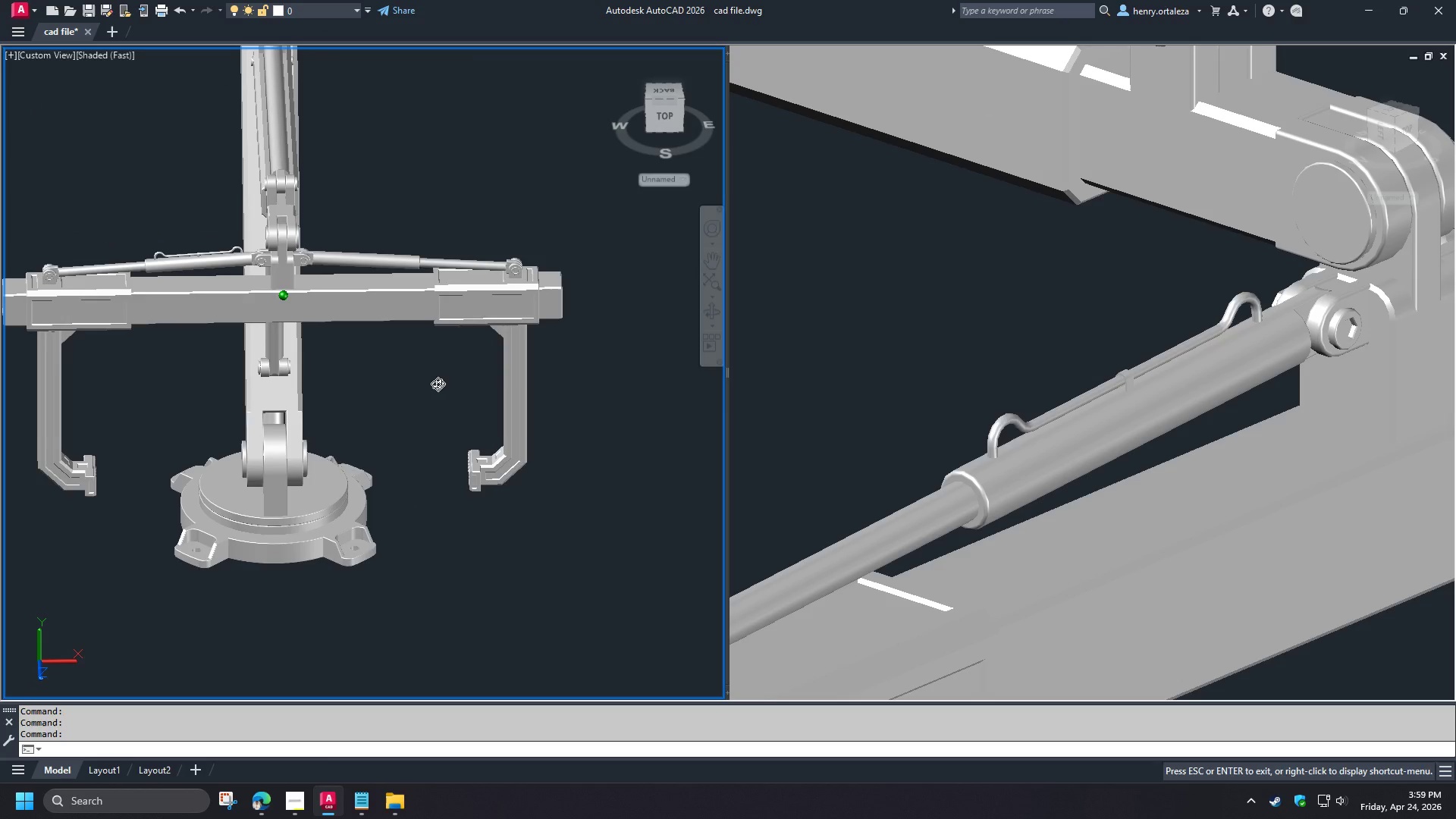 
hold_key(key=ShiftLeft, duration=1.52)
 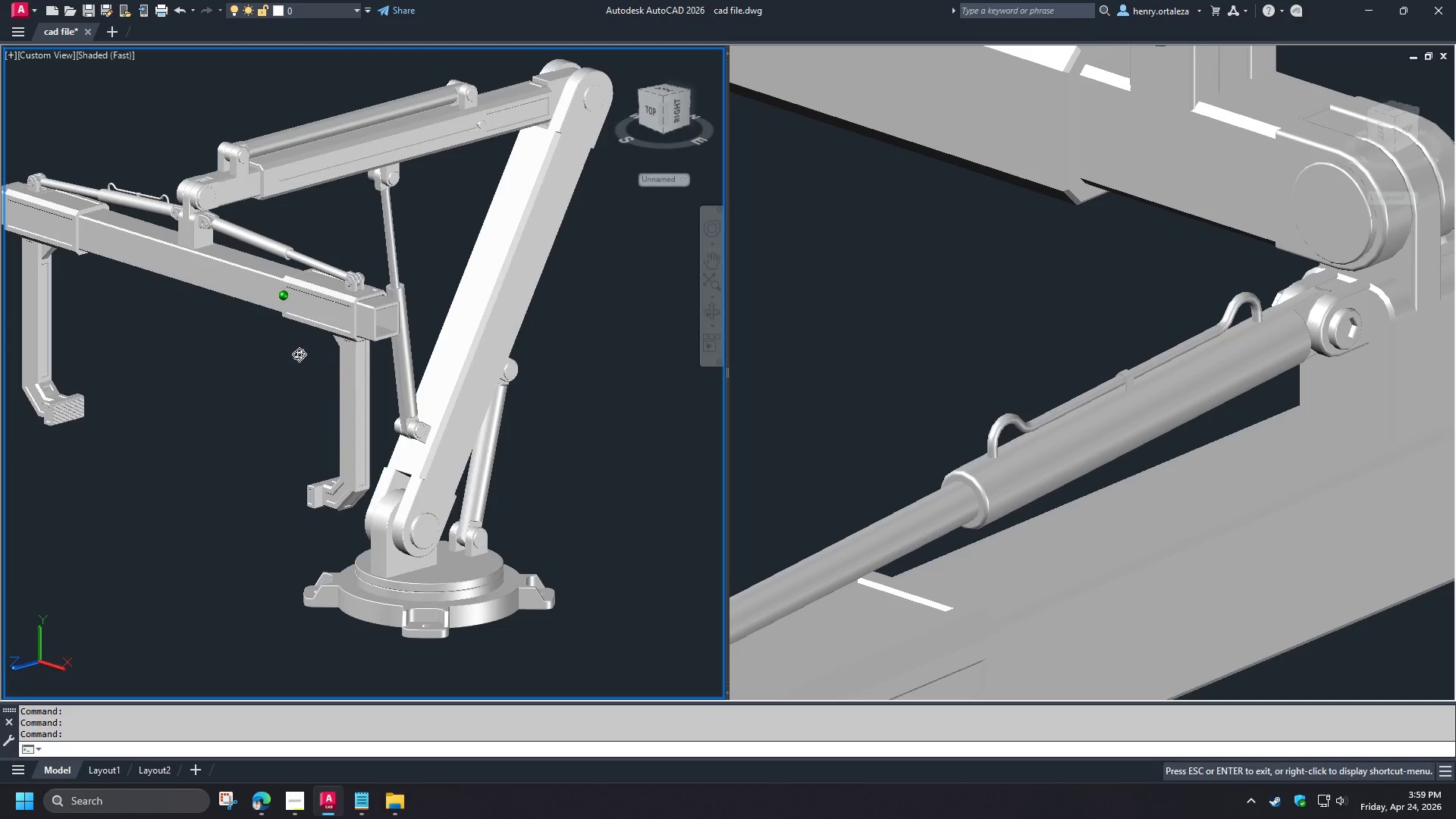 
hold_key(key=ShiftLeft, duration=0.98)
 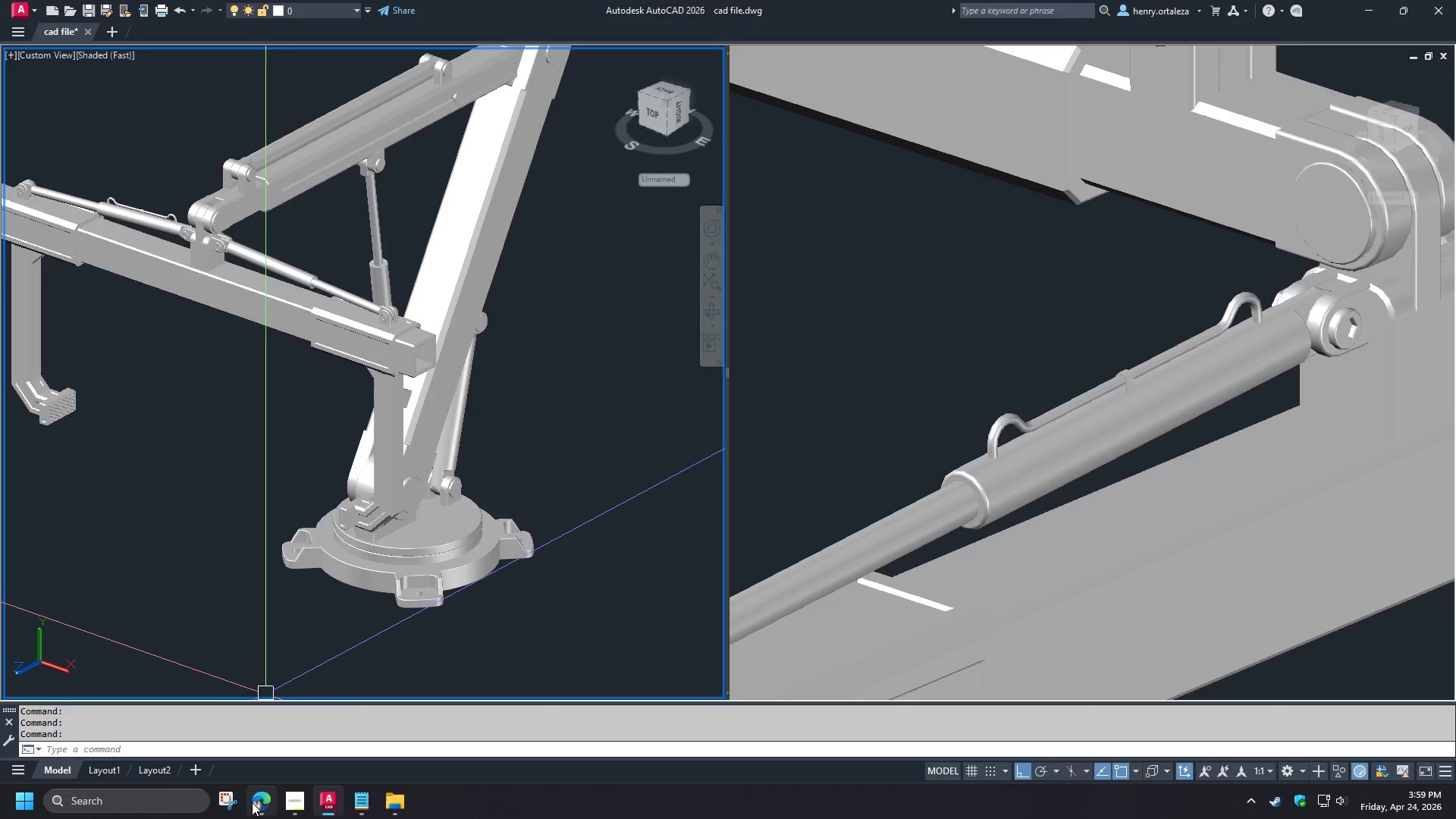 
wait(5.59)
 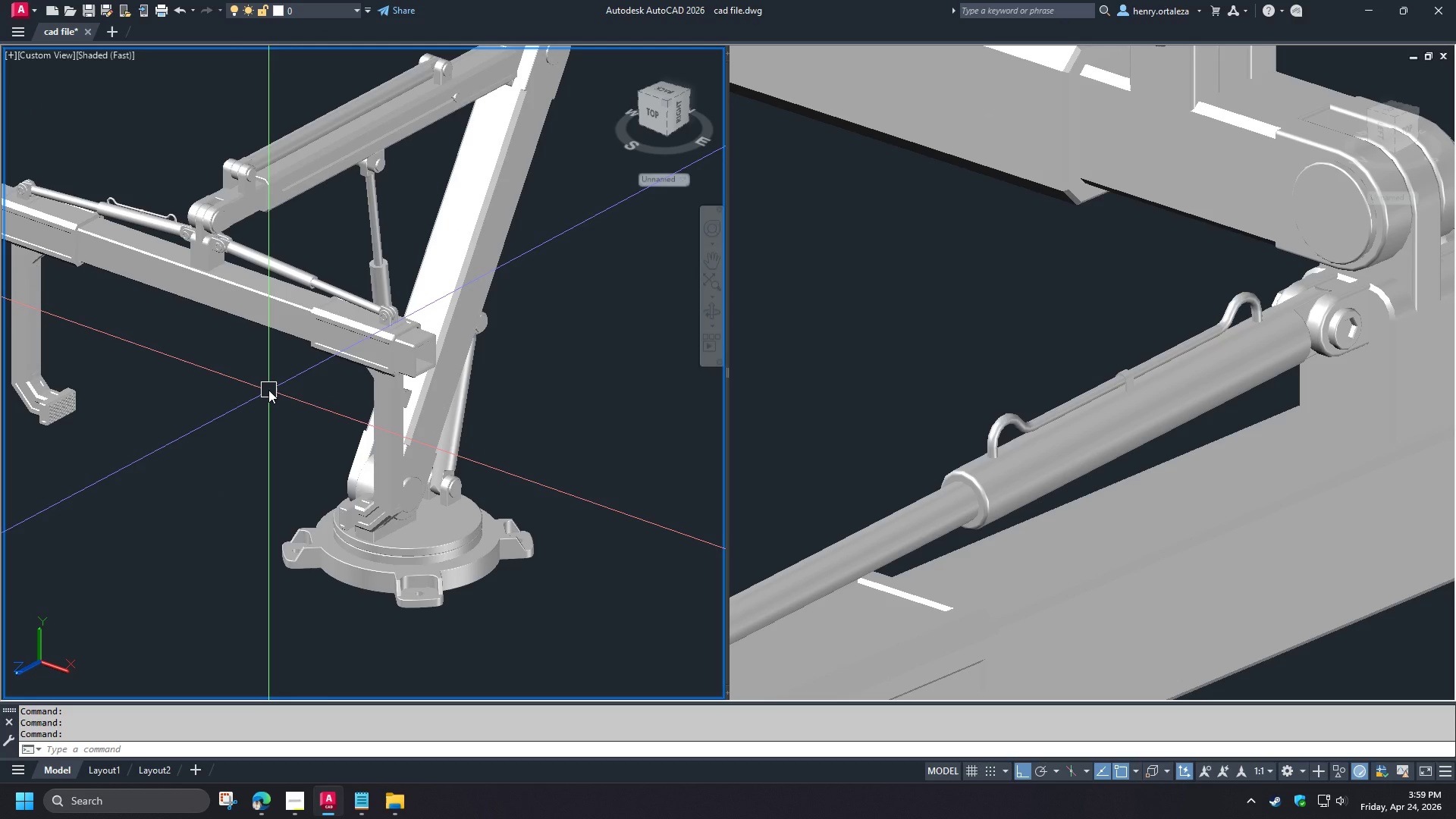 
left_click_drag(start_coordinate=[36, 0], to_coordinate=[43, 1])
 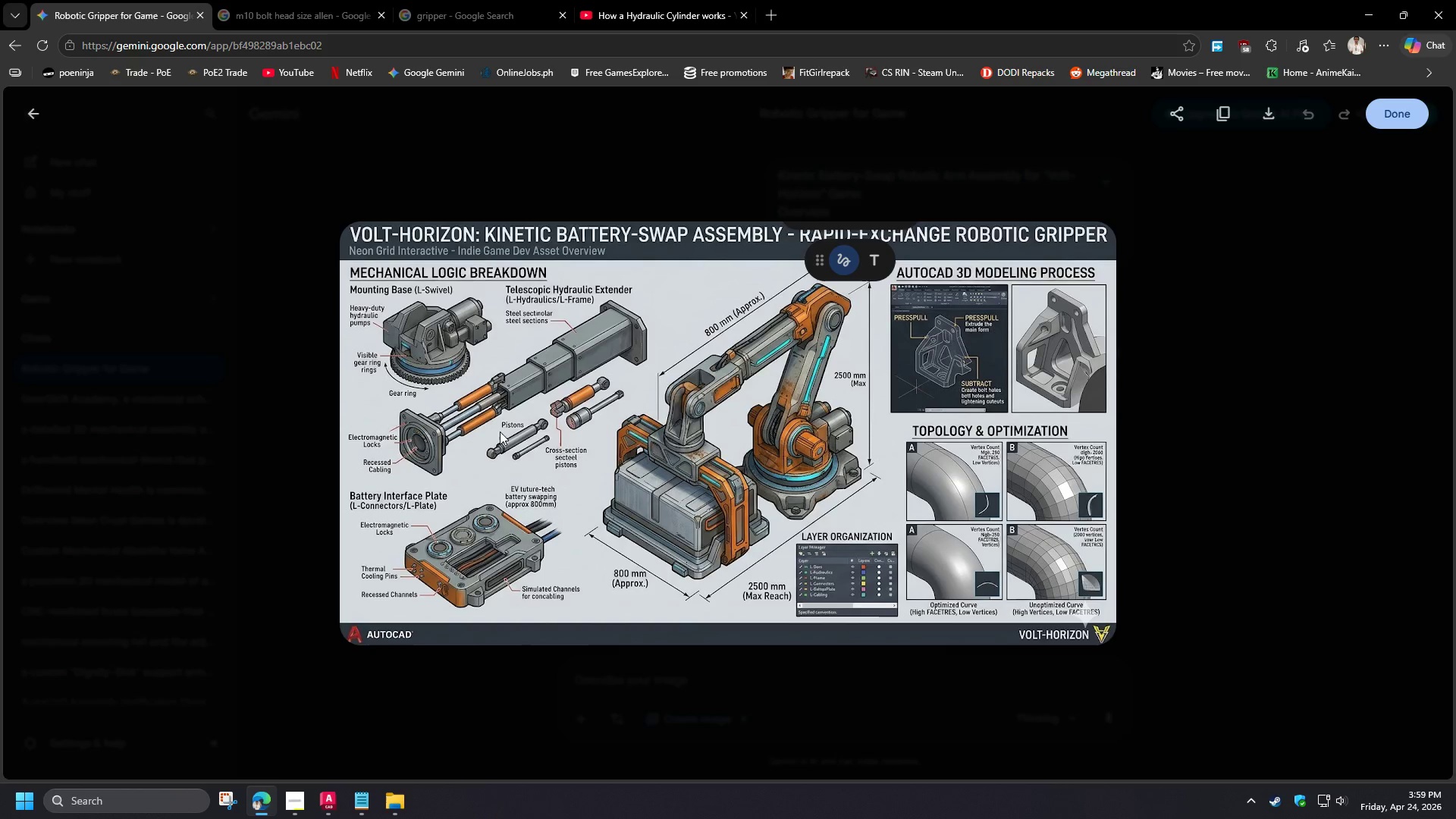 
left_click([328, 804])
 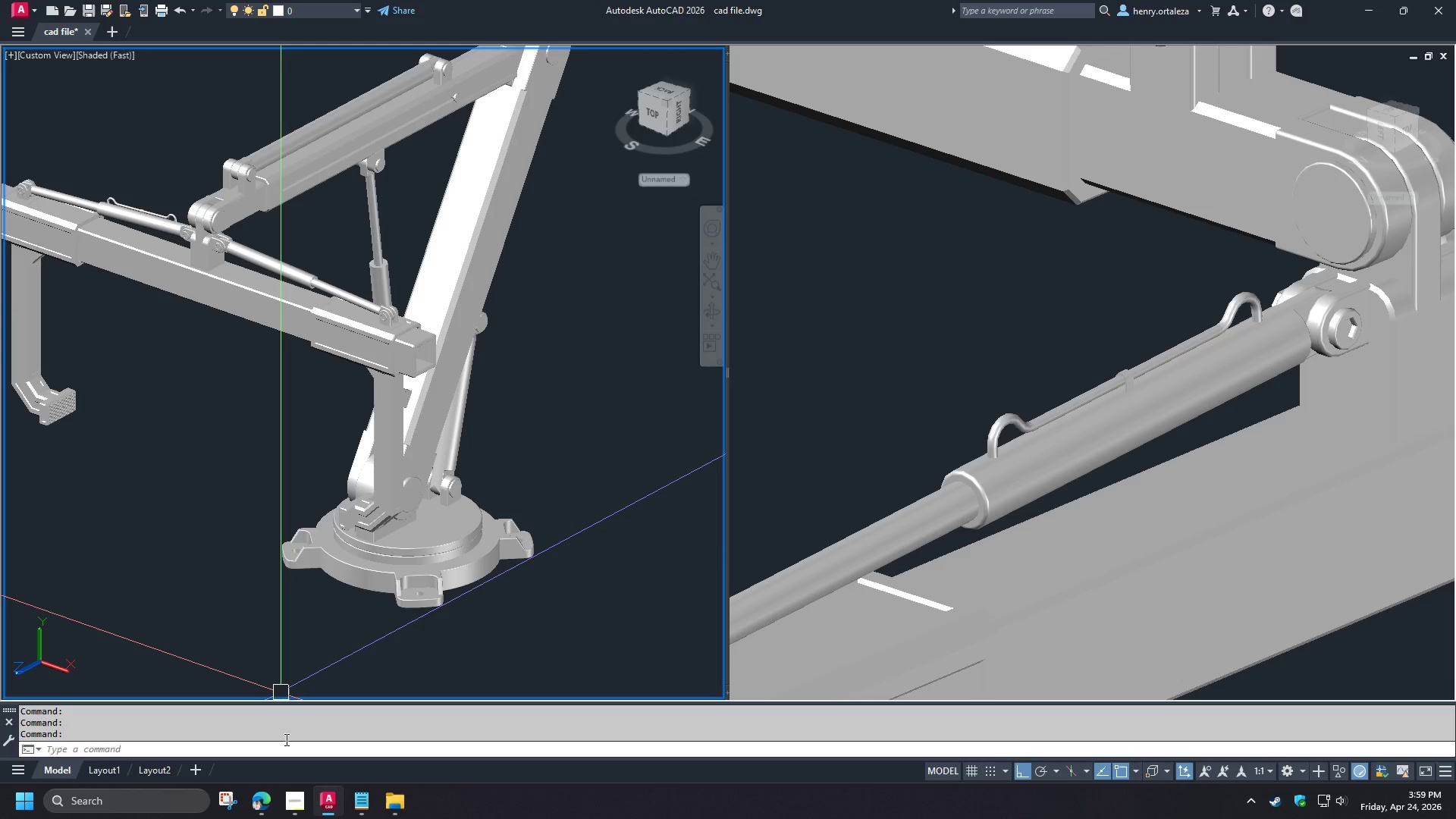 
left_click([259, 802])
 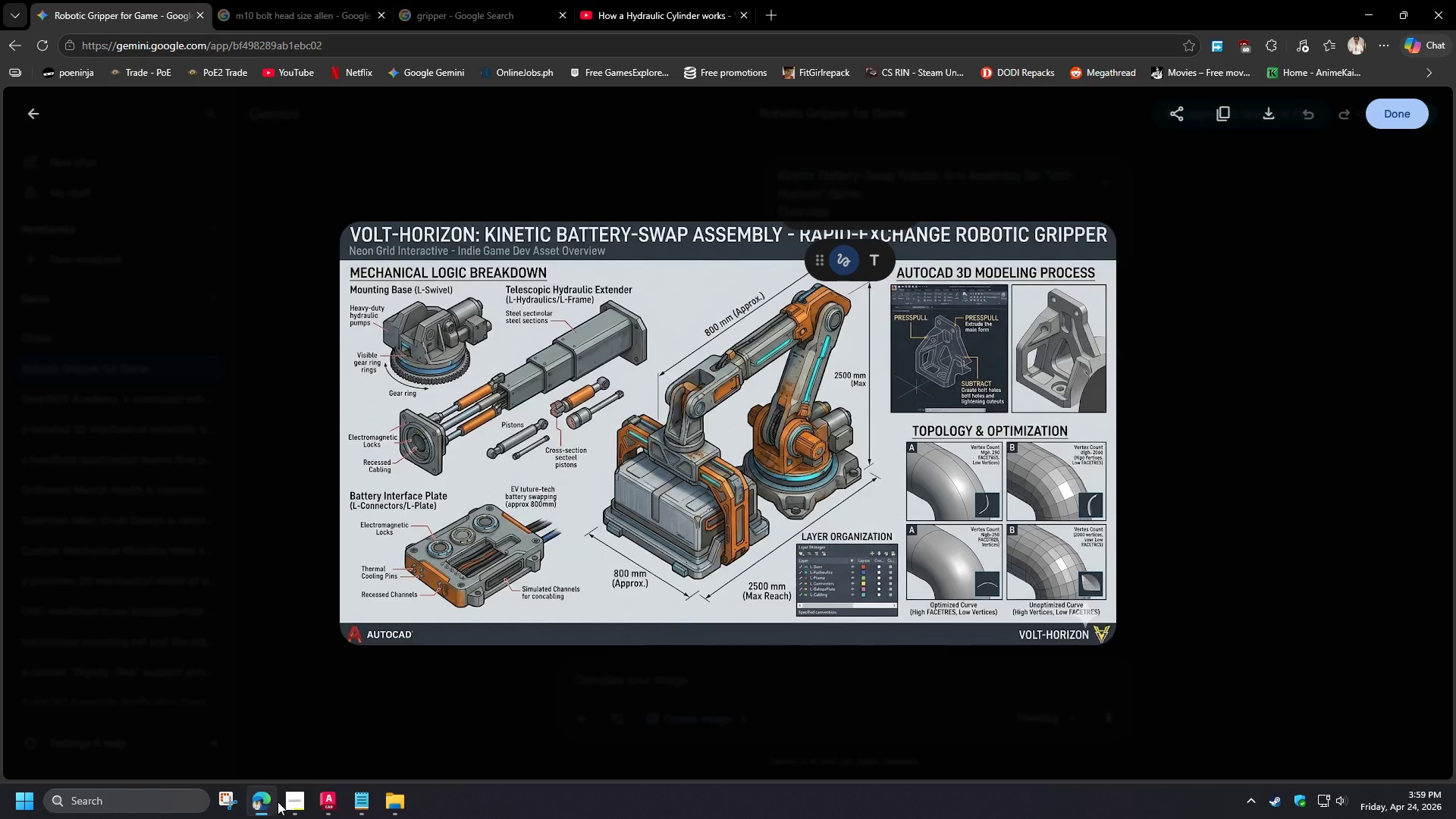 
mouse_move([304, 798])
 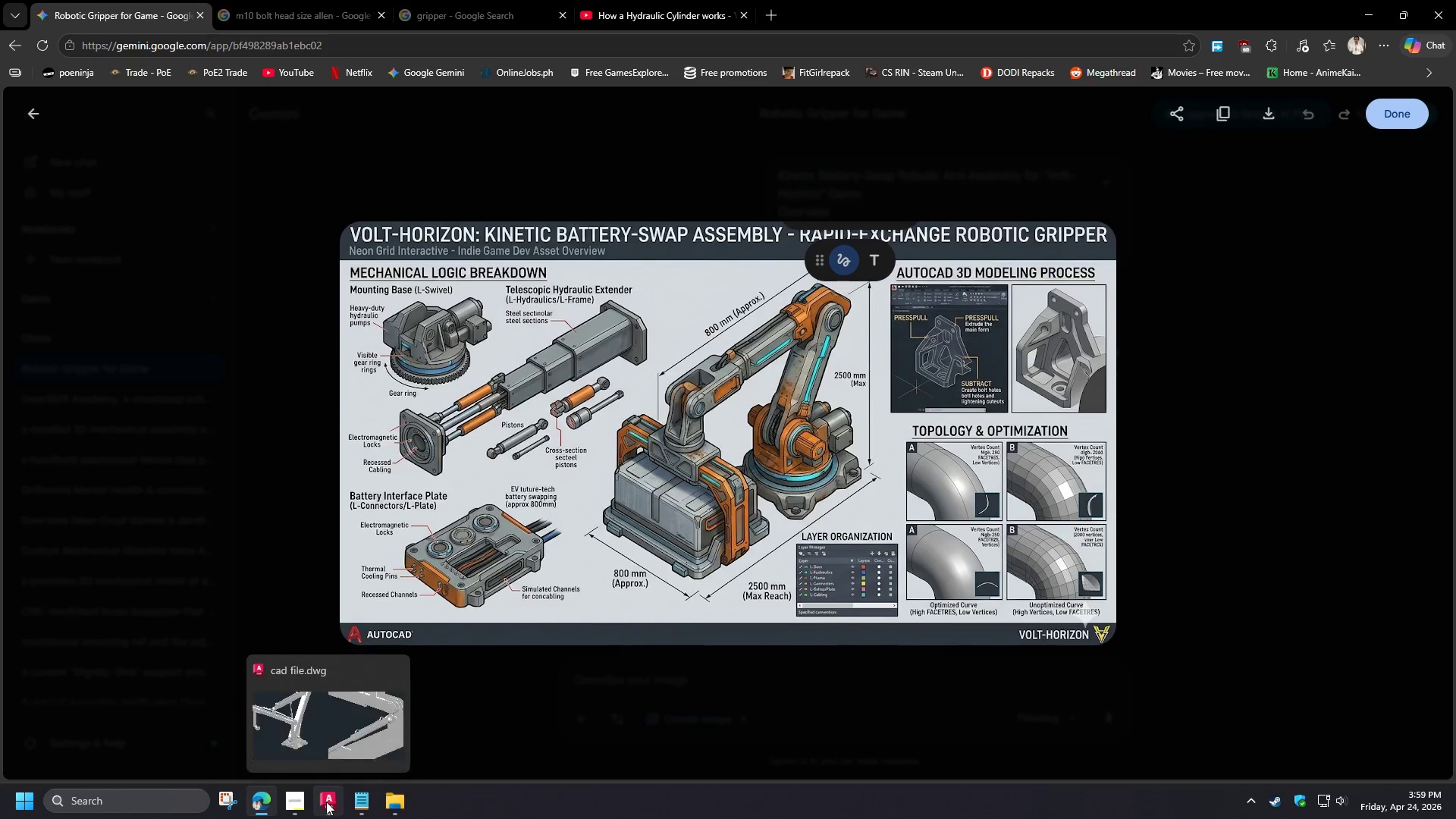 
left_click([327, 802])
 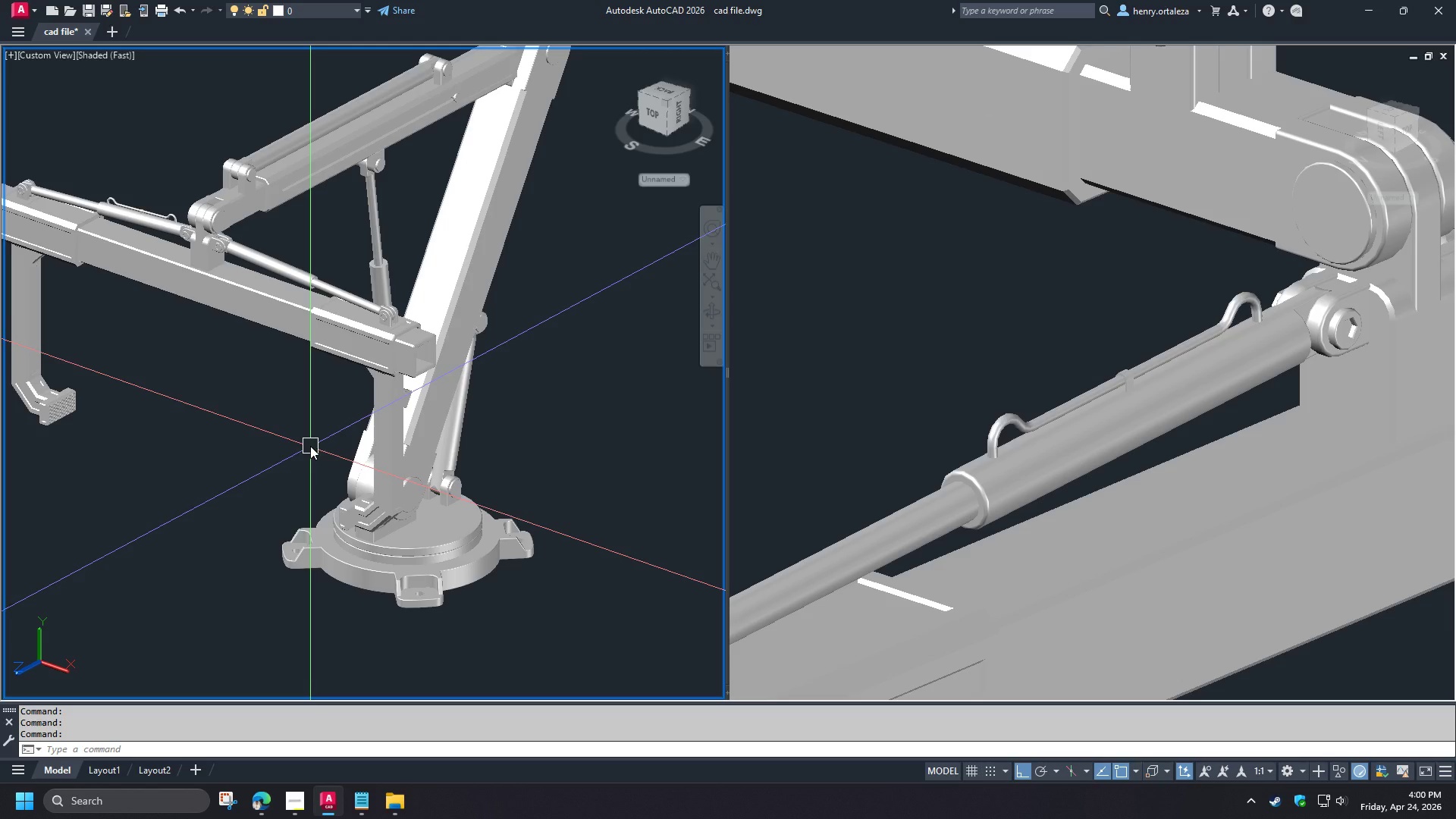 
wait(9.28)
 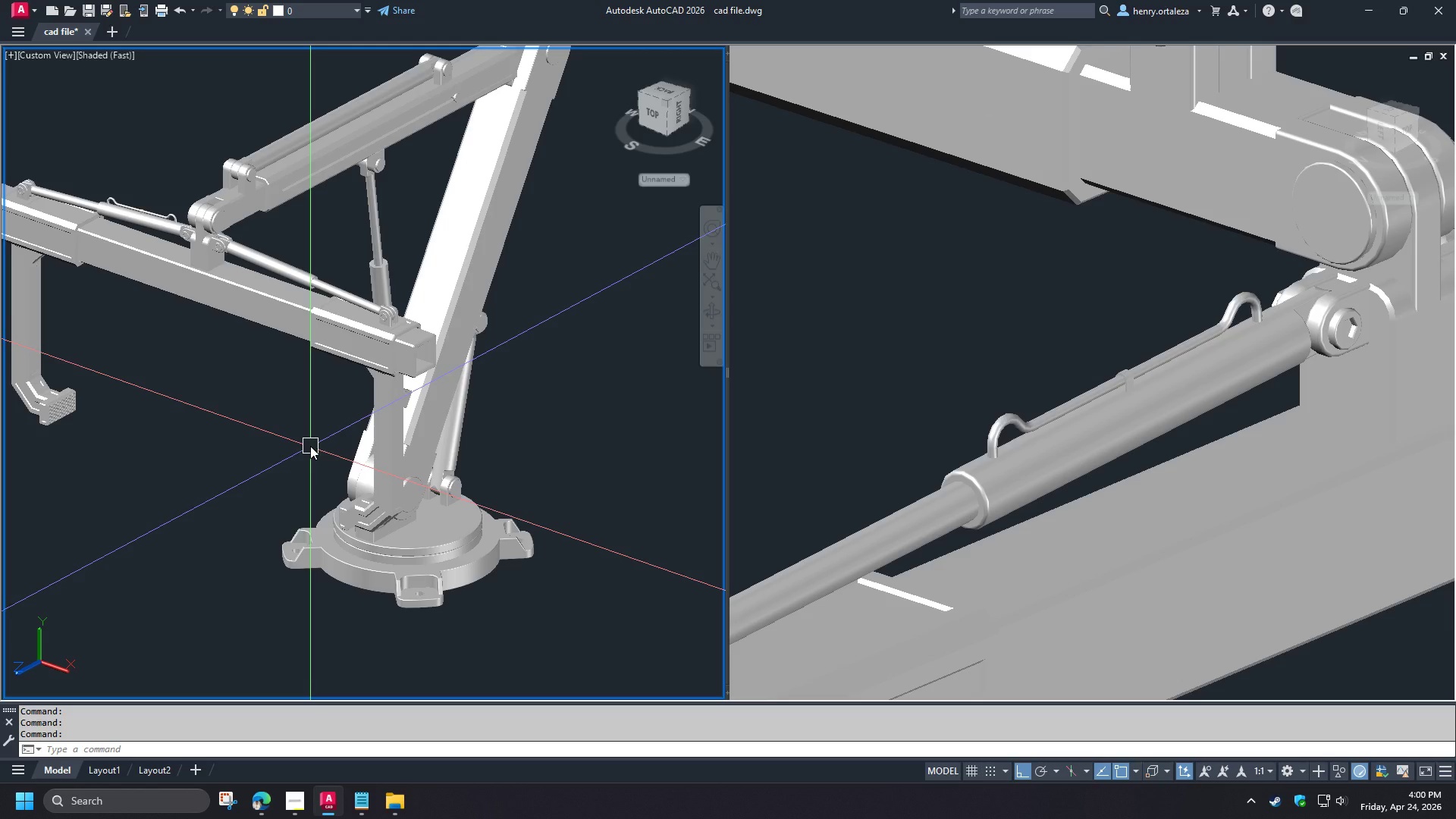 
left_click([298, 803])